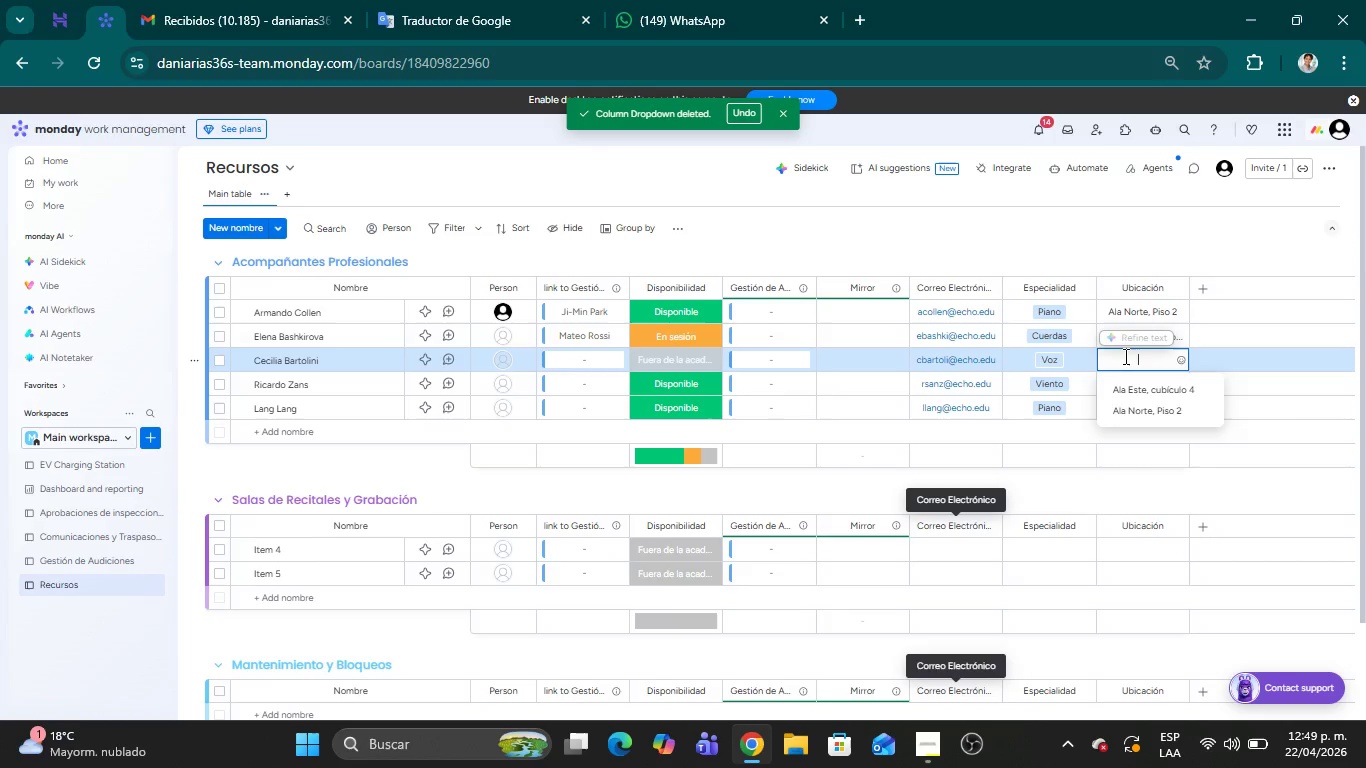 
wait(5.2)
 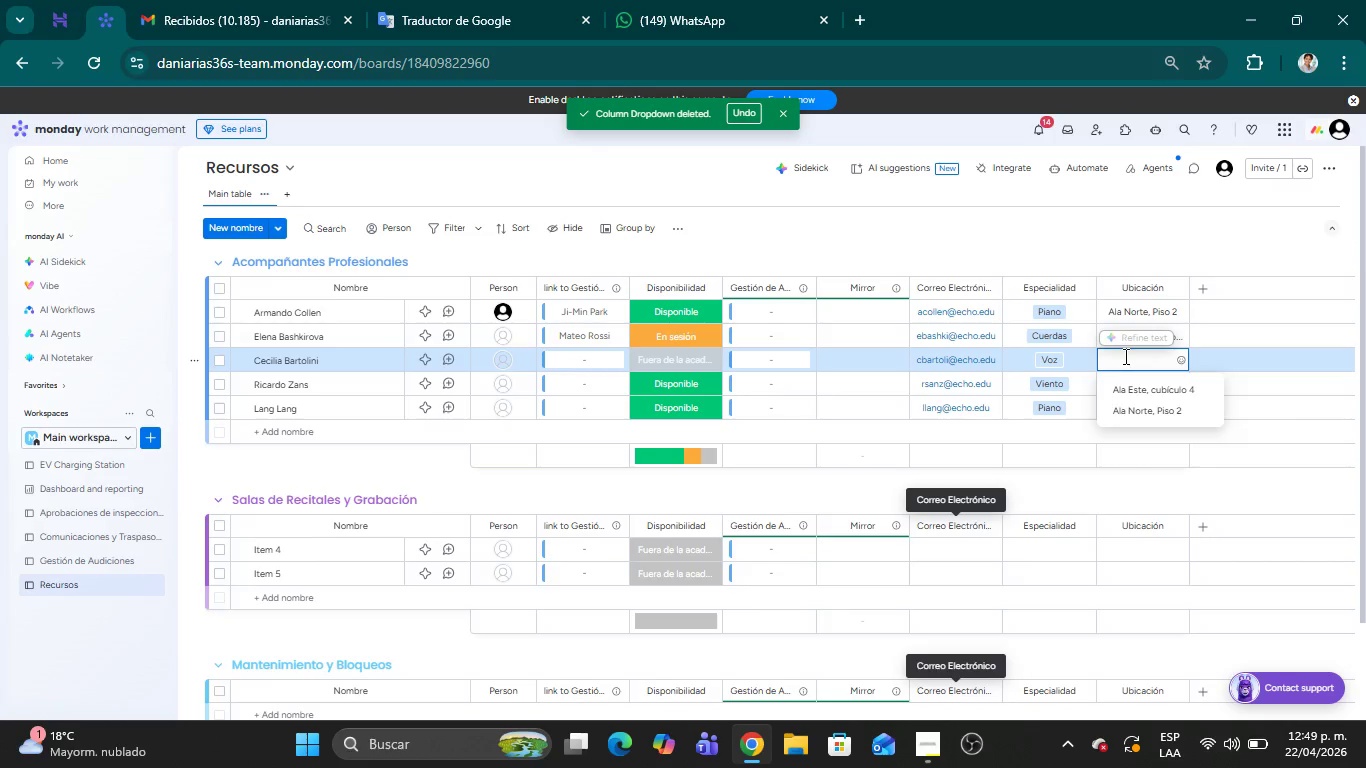 
type(Conservatorio Viejo)
 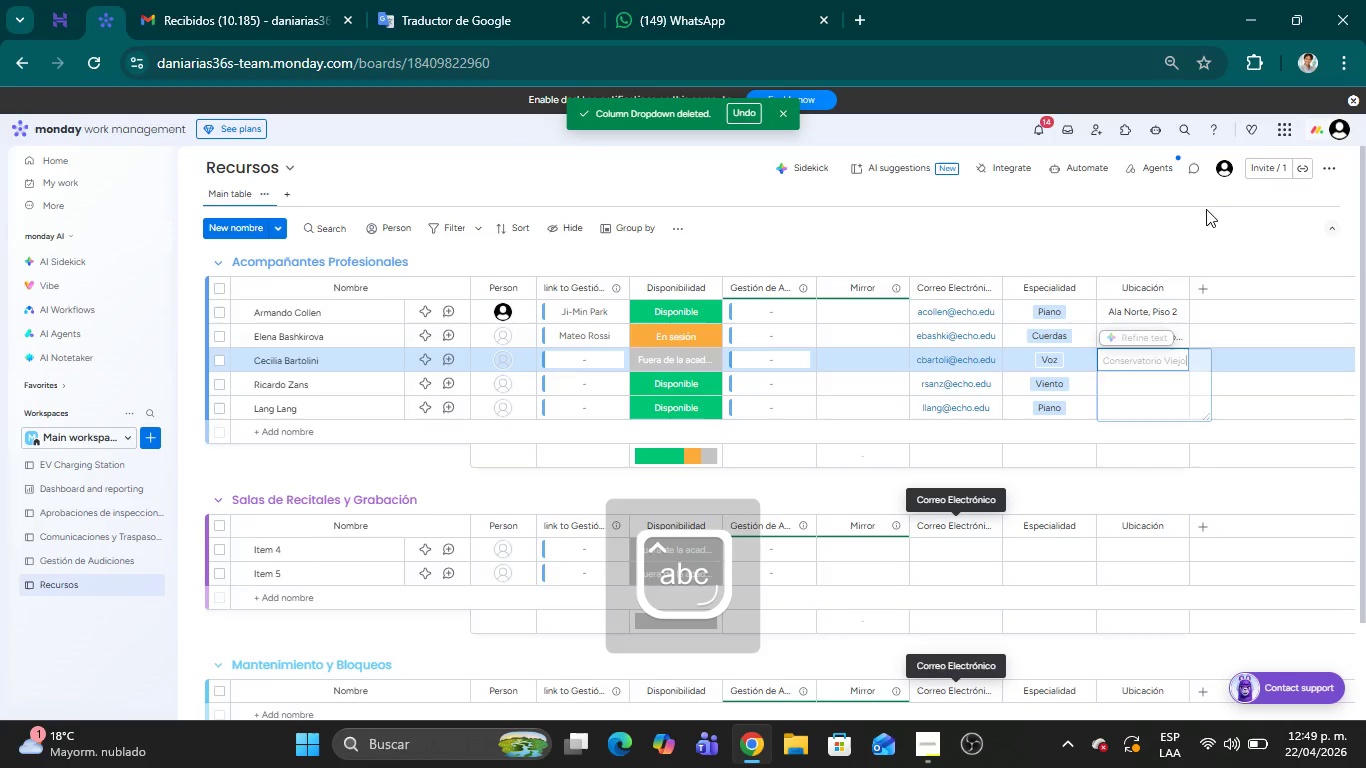 
left_click([1192, 227])
 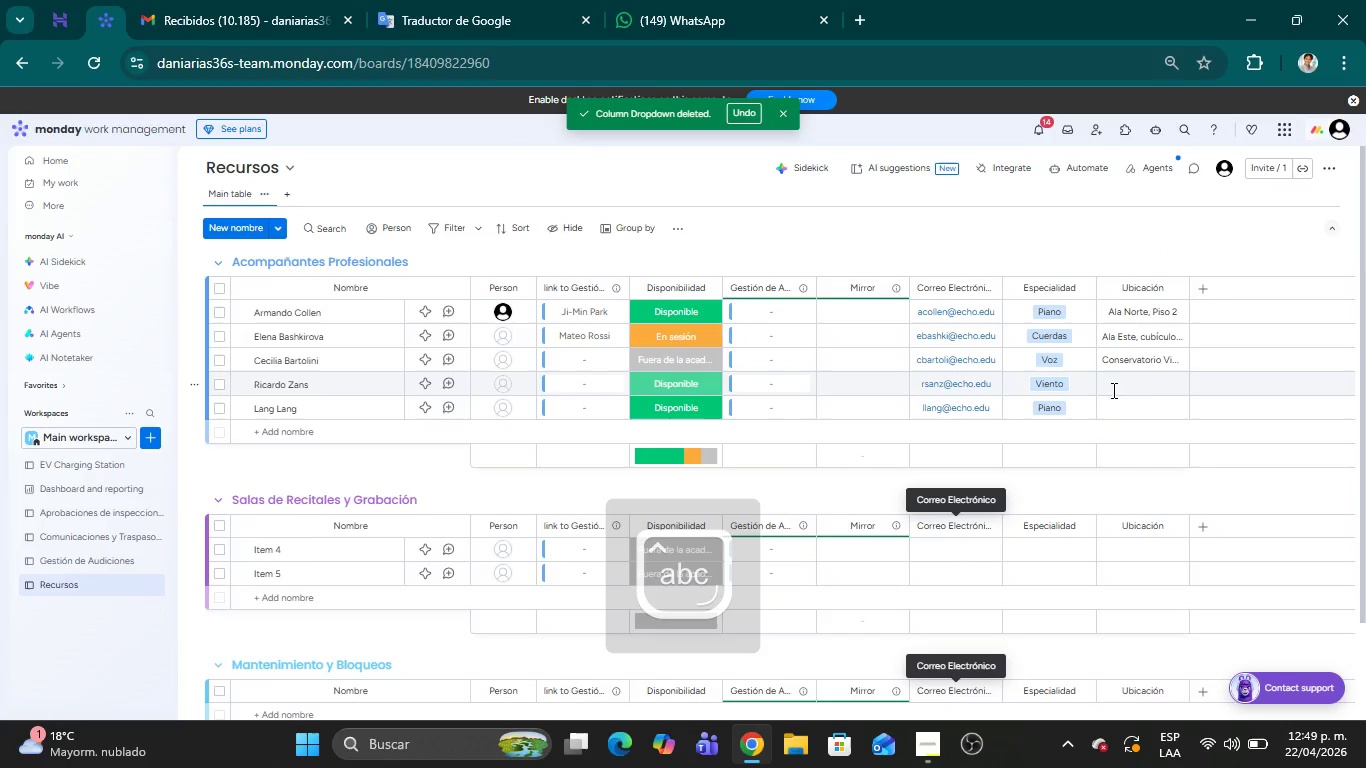 
left_click([1115, 387])
 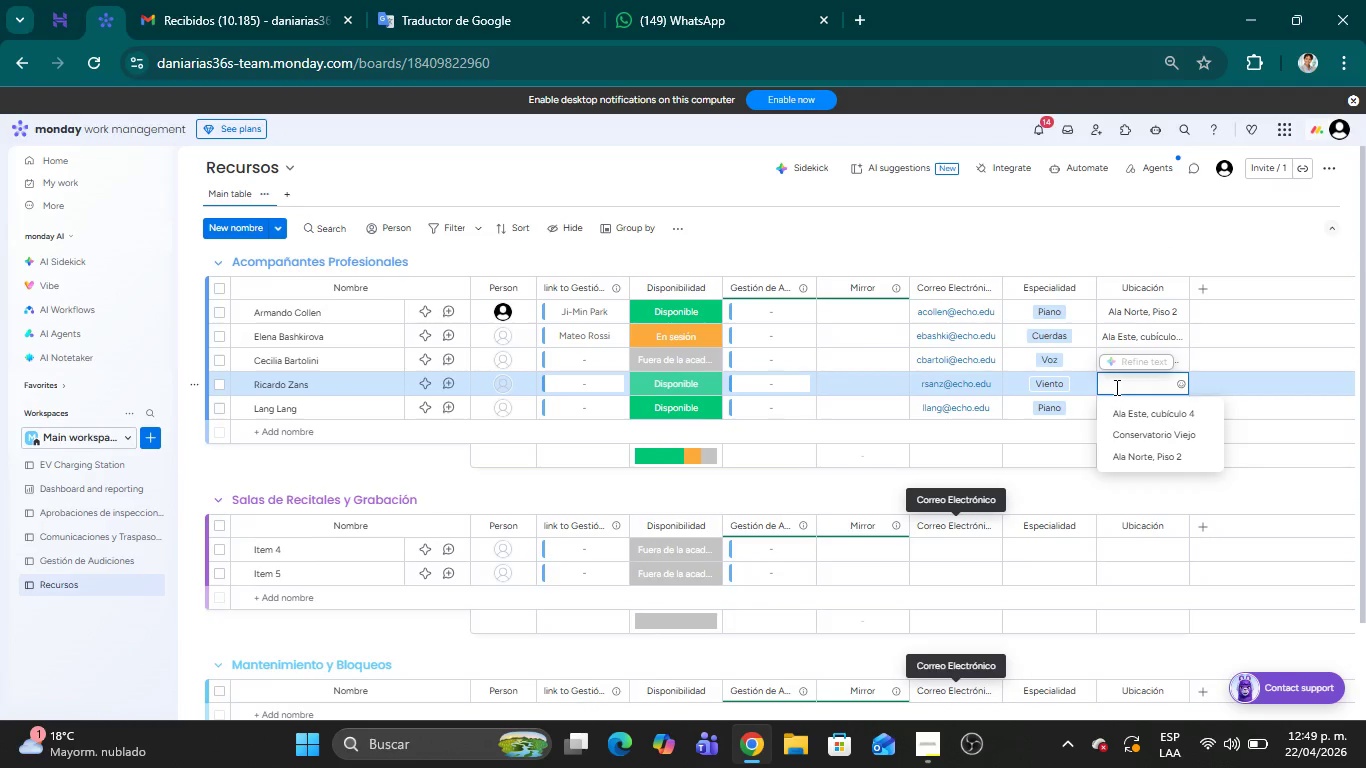 
type(Edificio de Vientos)
 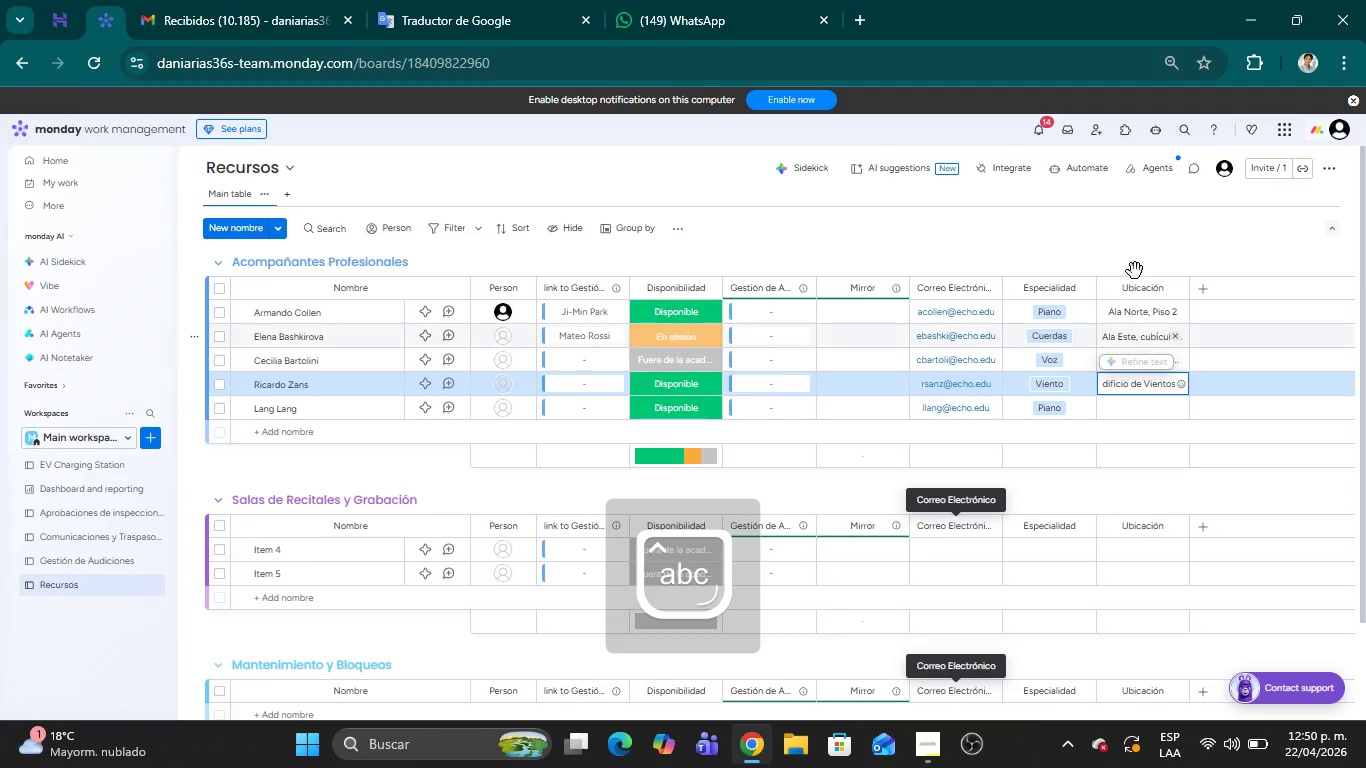 
left_click([1116, 243])
 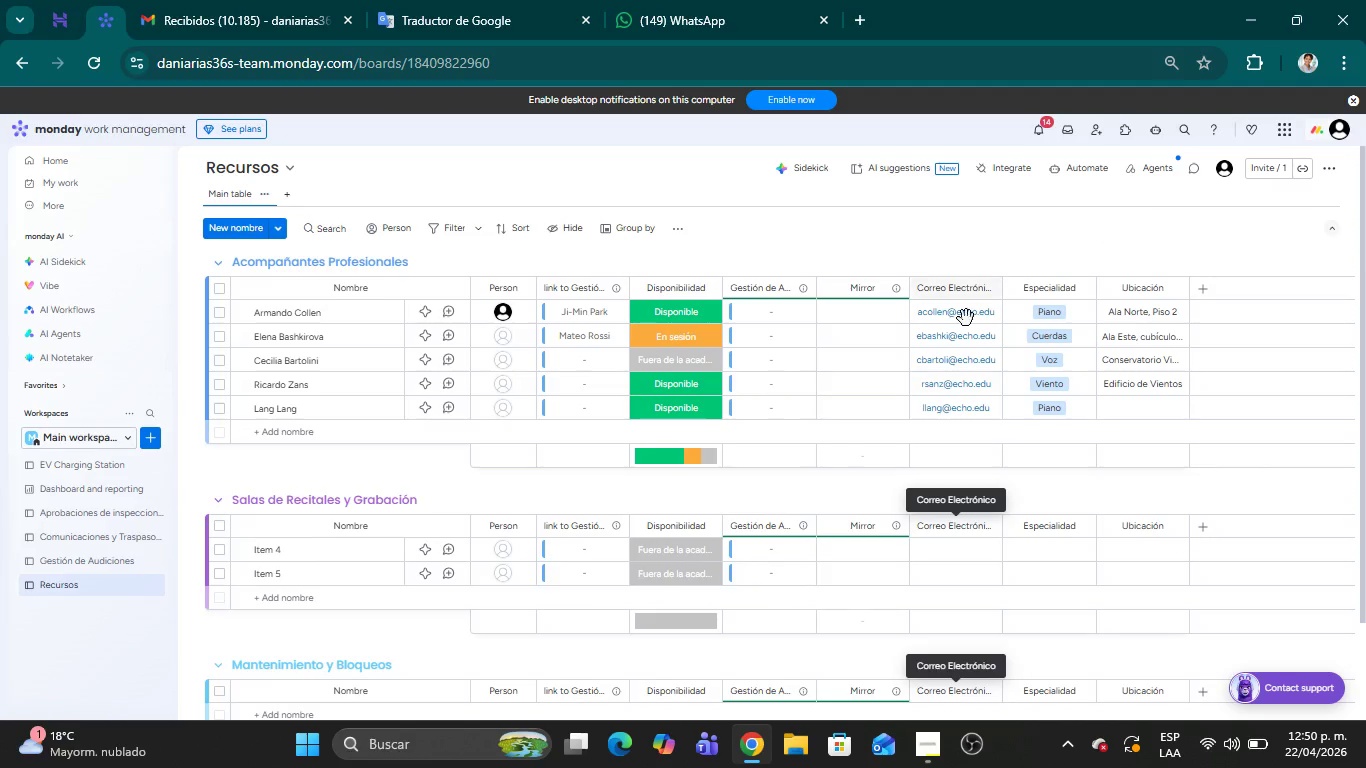 
left_click([1136, 414])
 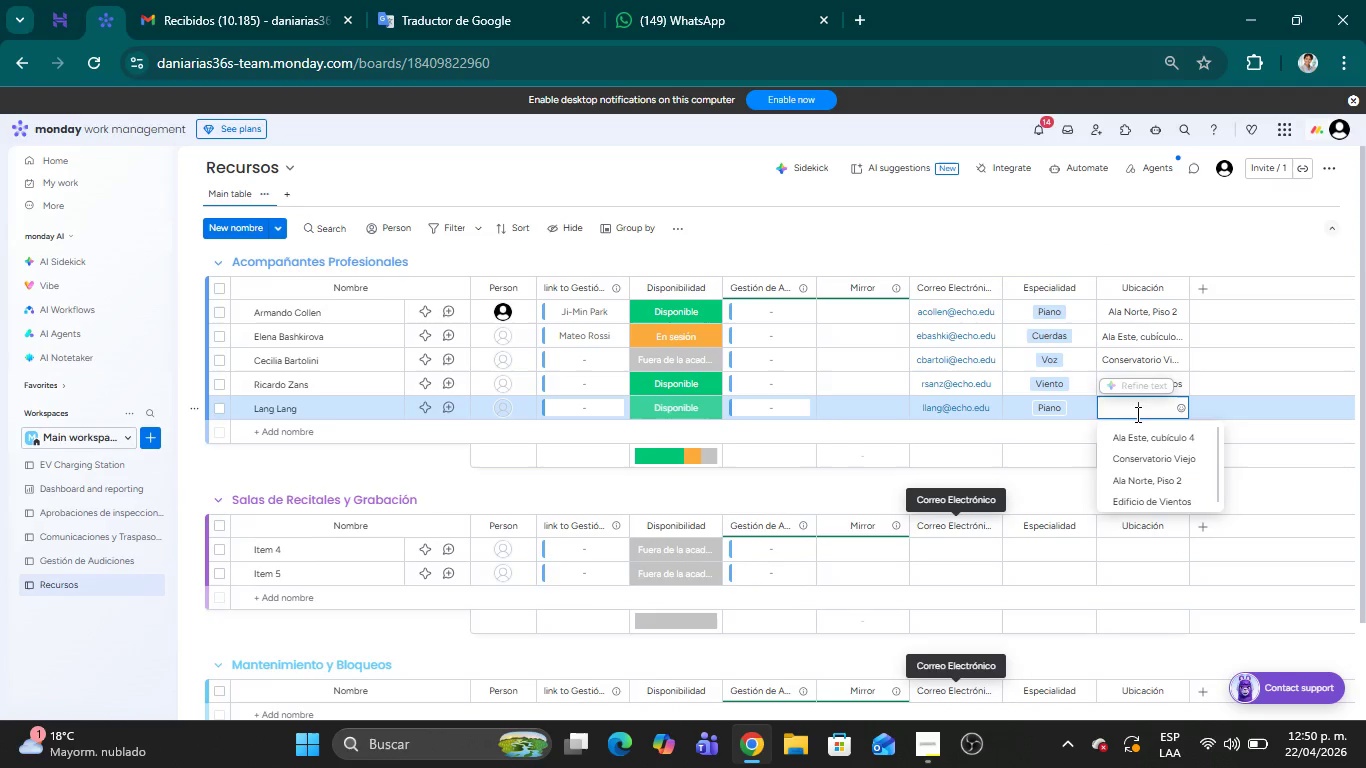 
type(Auditorio Principal)
 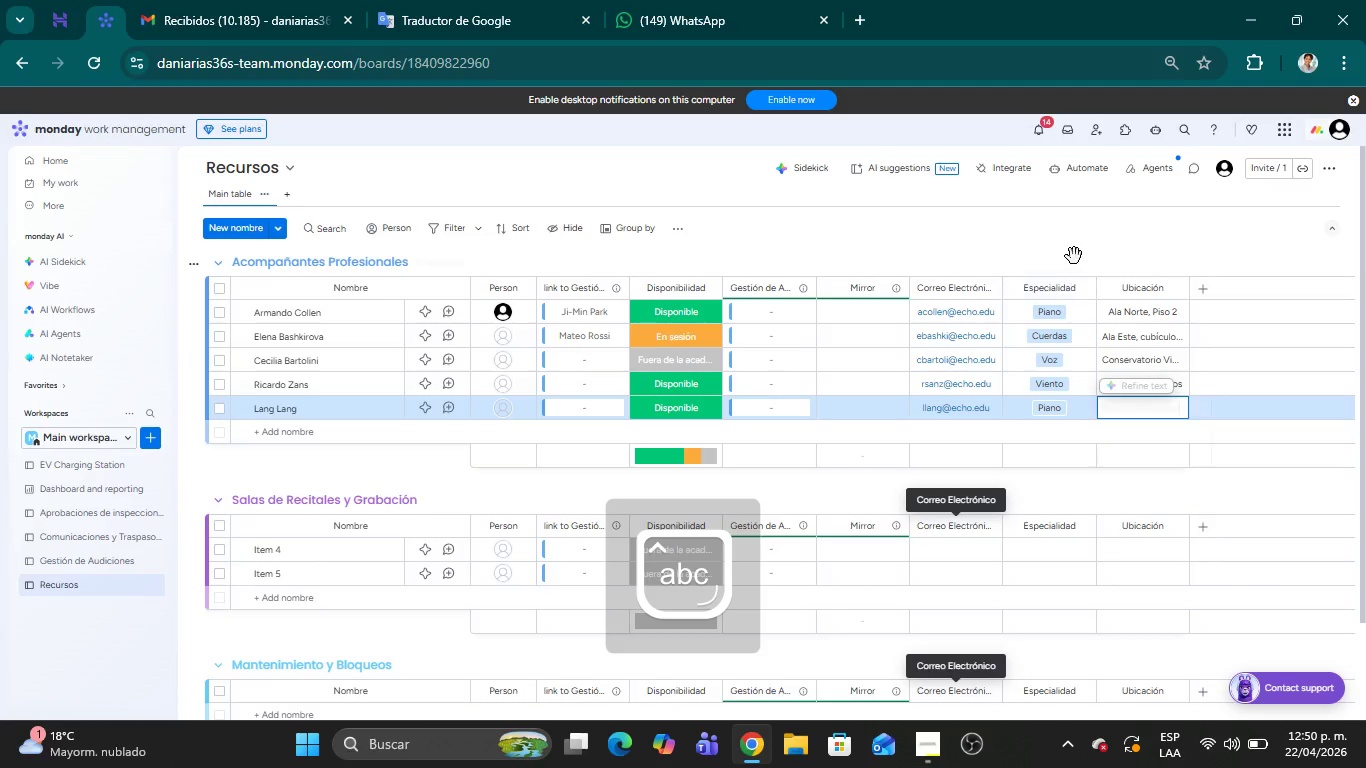 
left_click([1038, 236])
 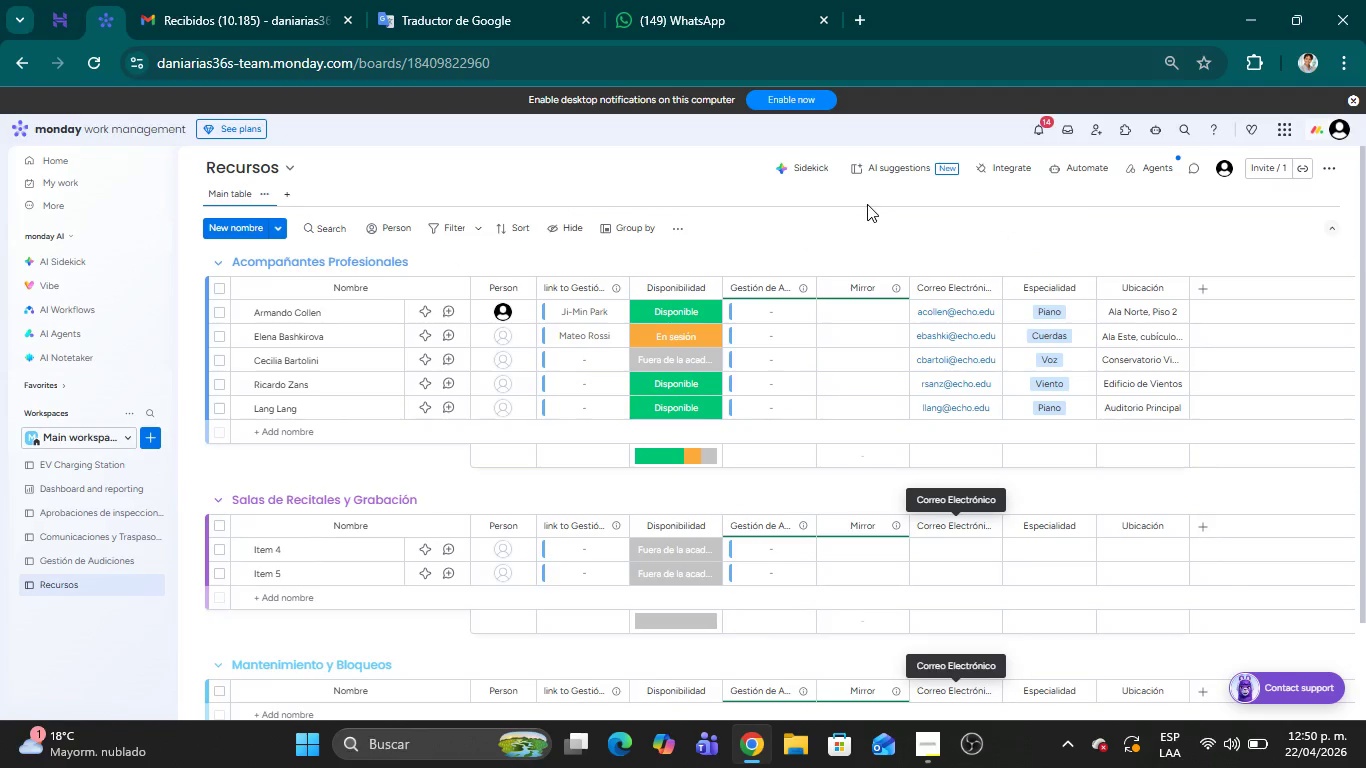 
wait(6.95)
 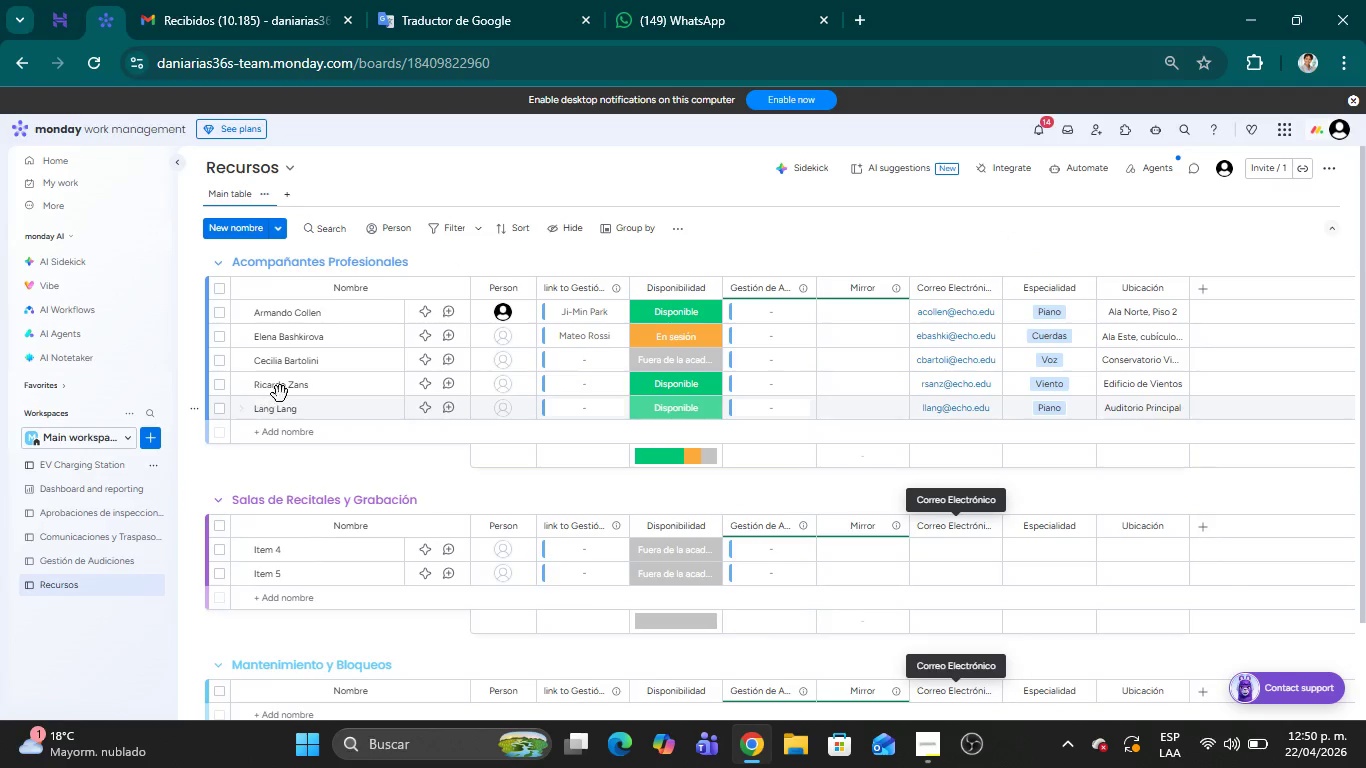 
left_click([101, 559])
 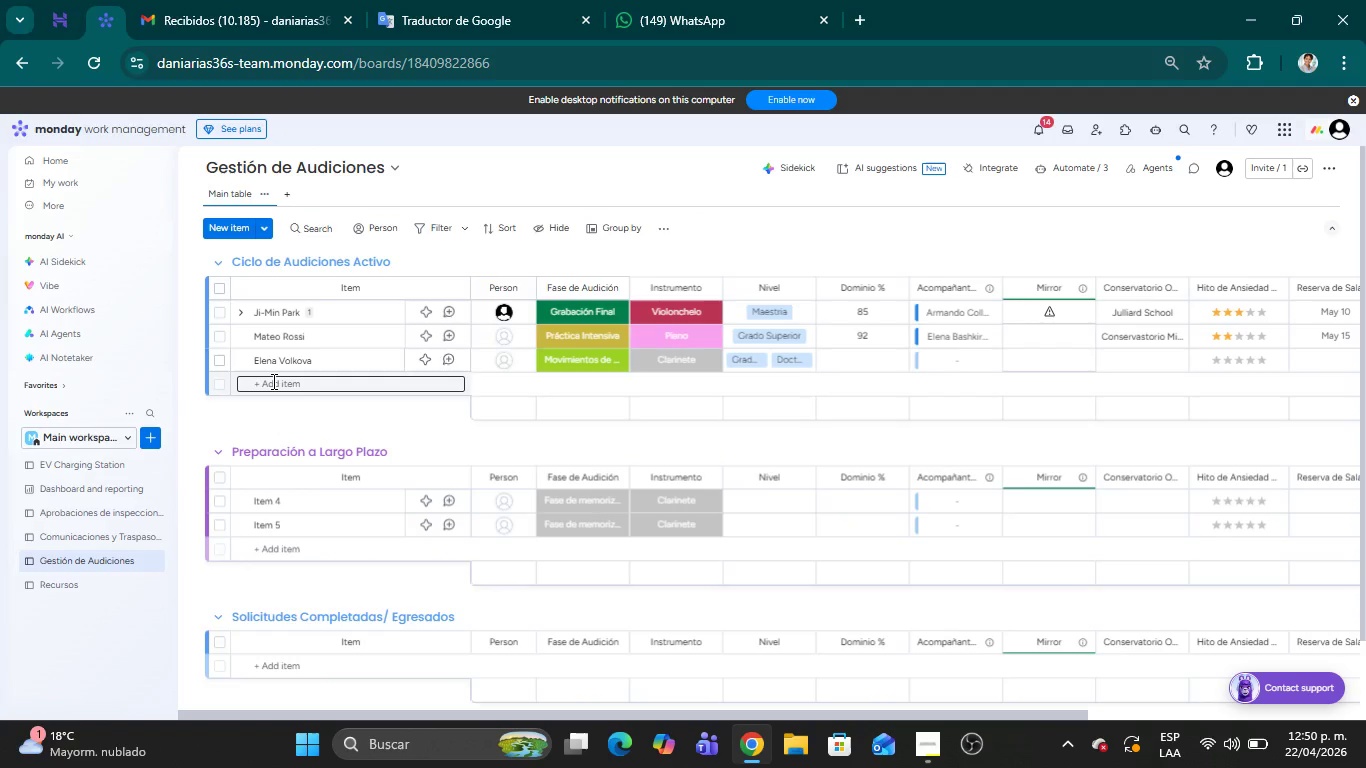 
wait(9.94)
 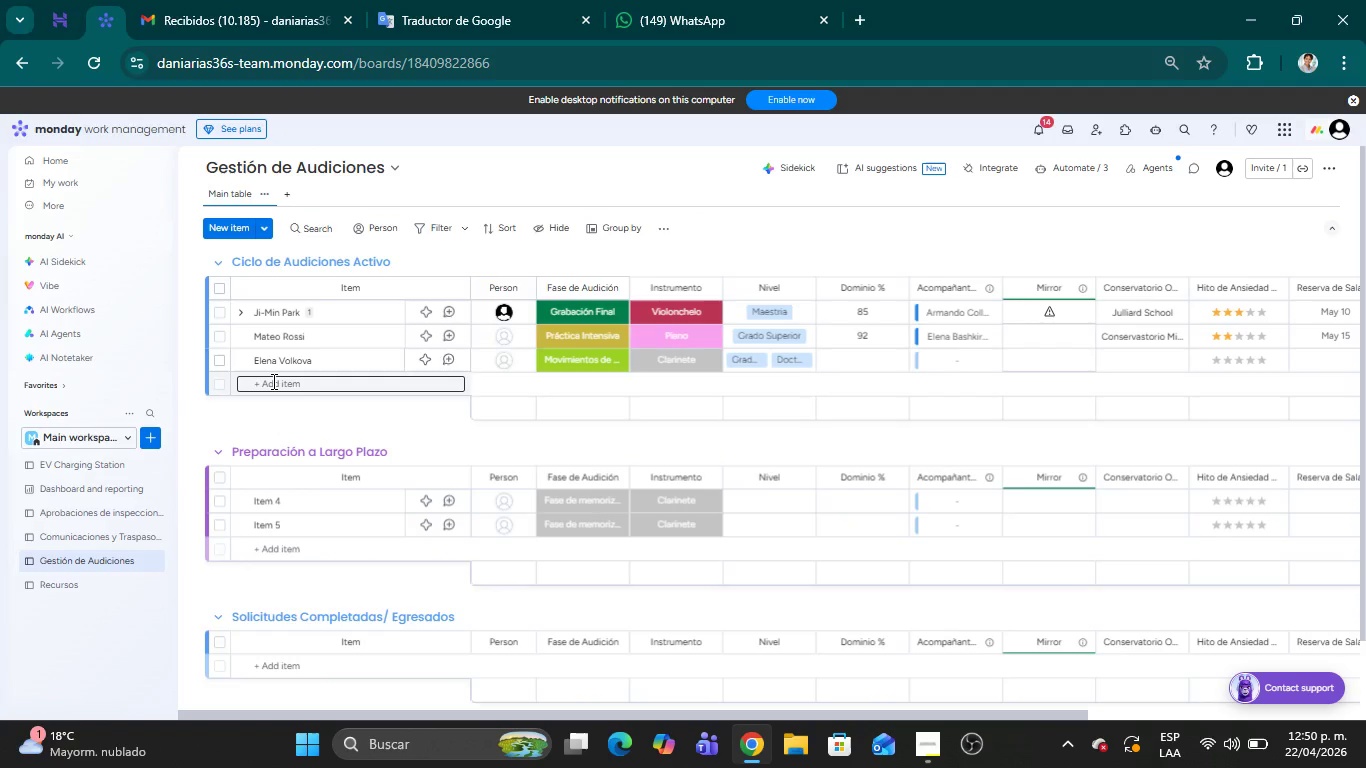 
left_click([286, 385])
 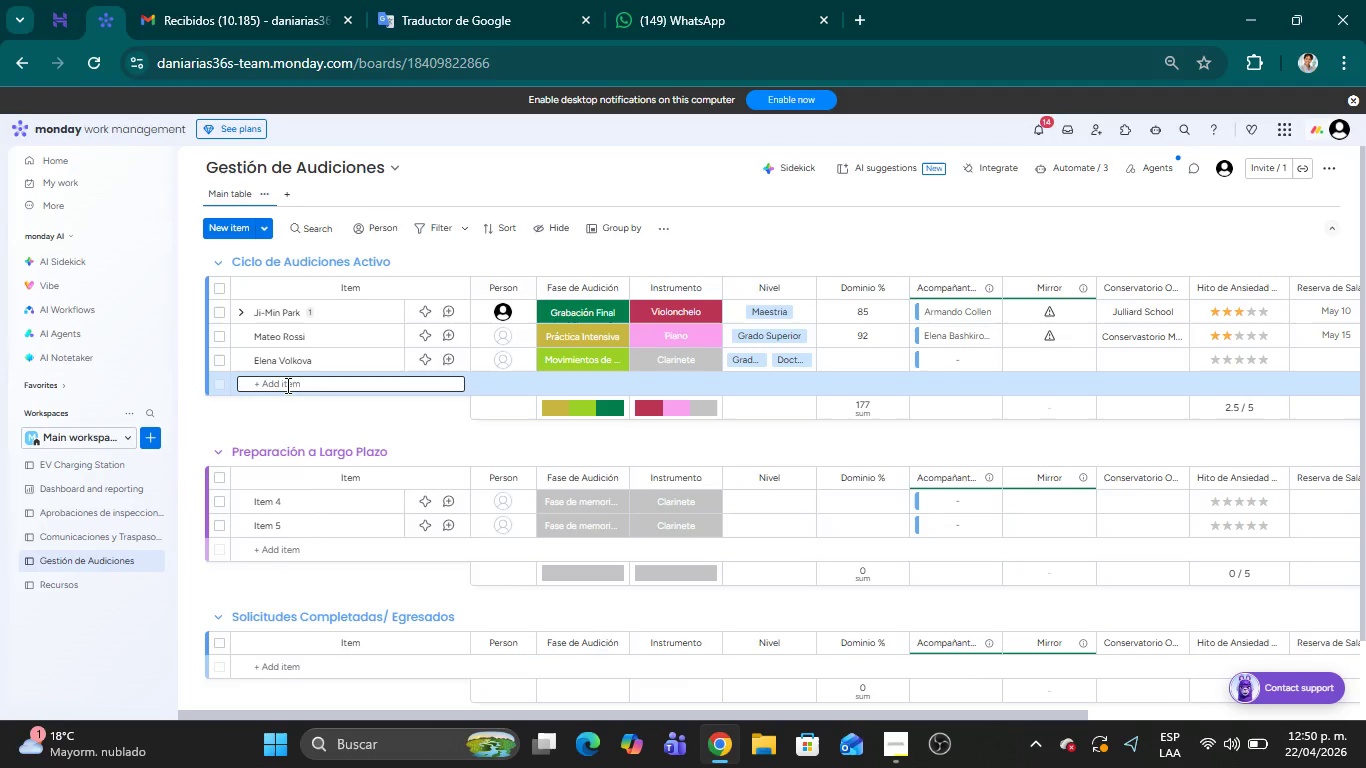 
type(David Low)
 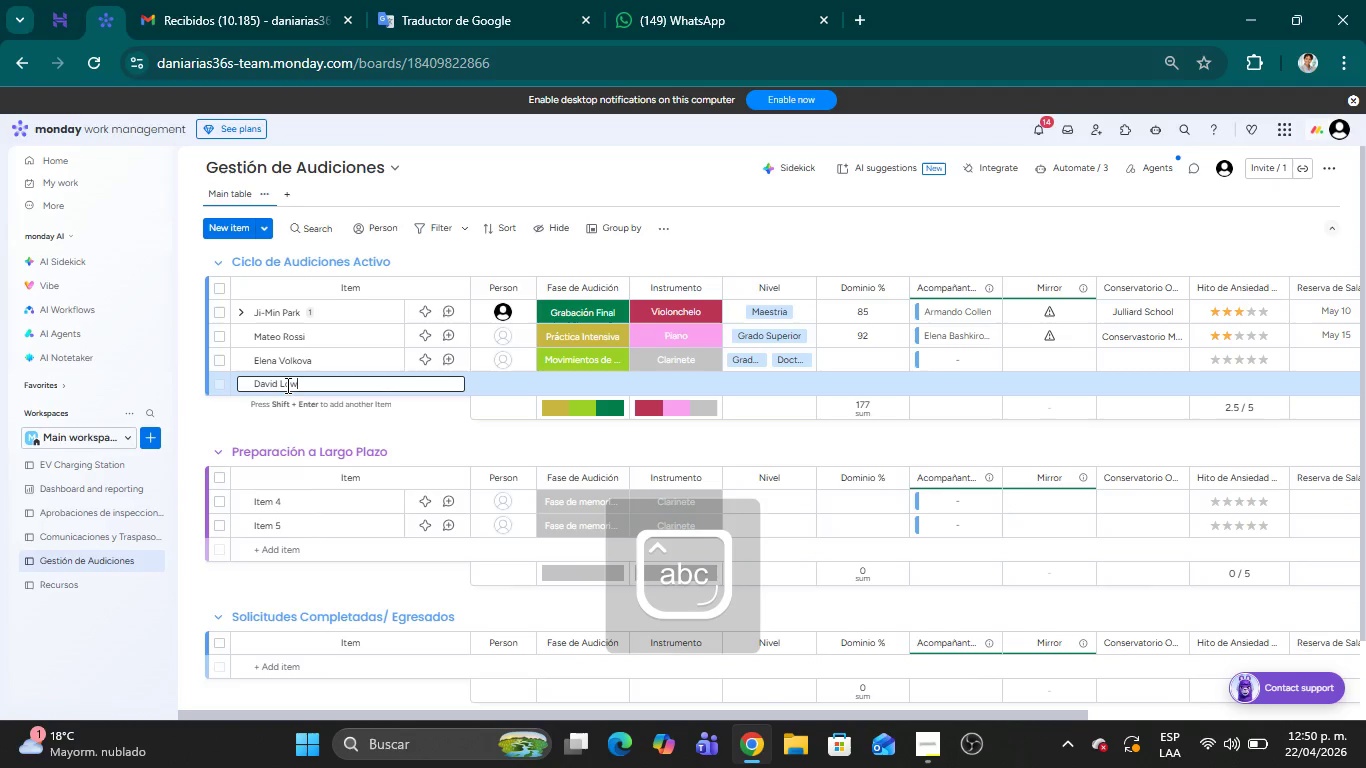 
key(Shift+Enter)
 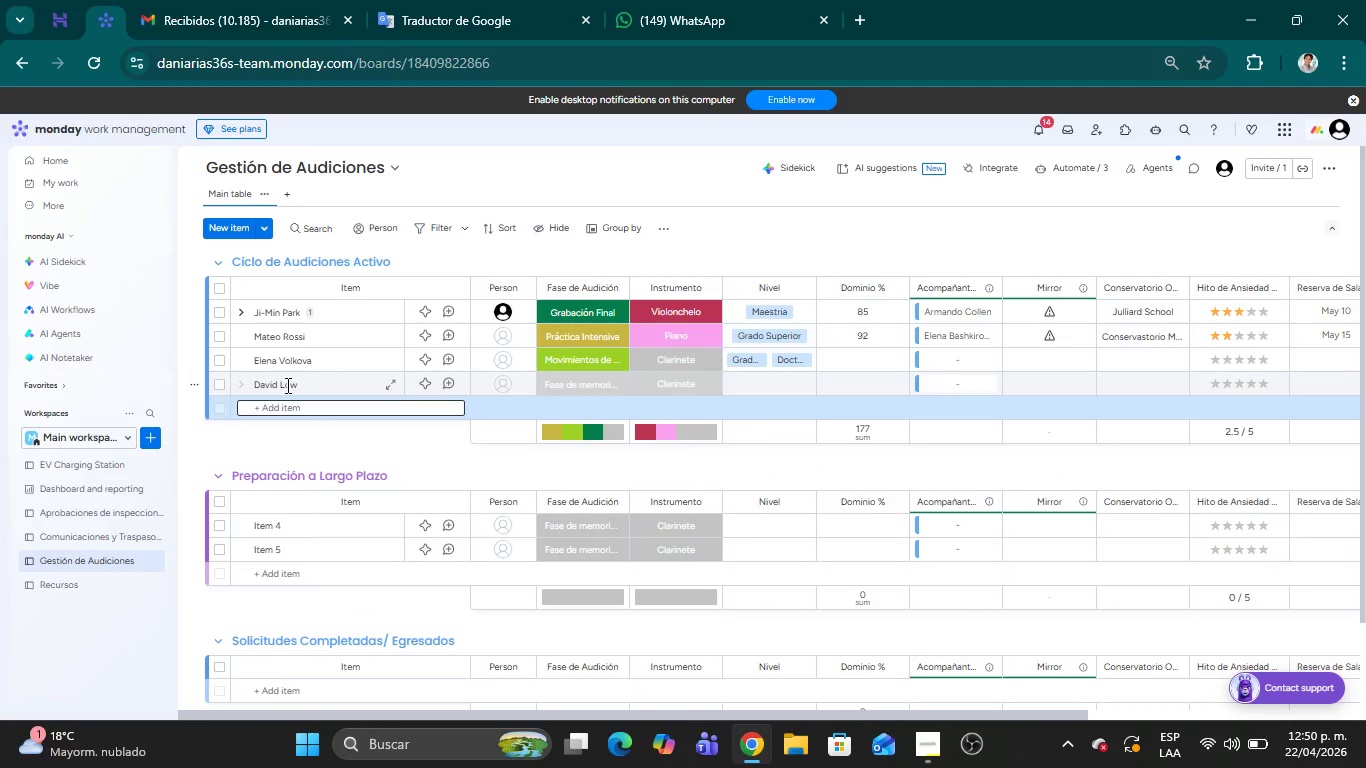 
type(Sarah Jenkins)
 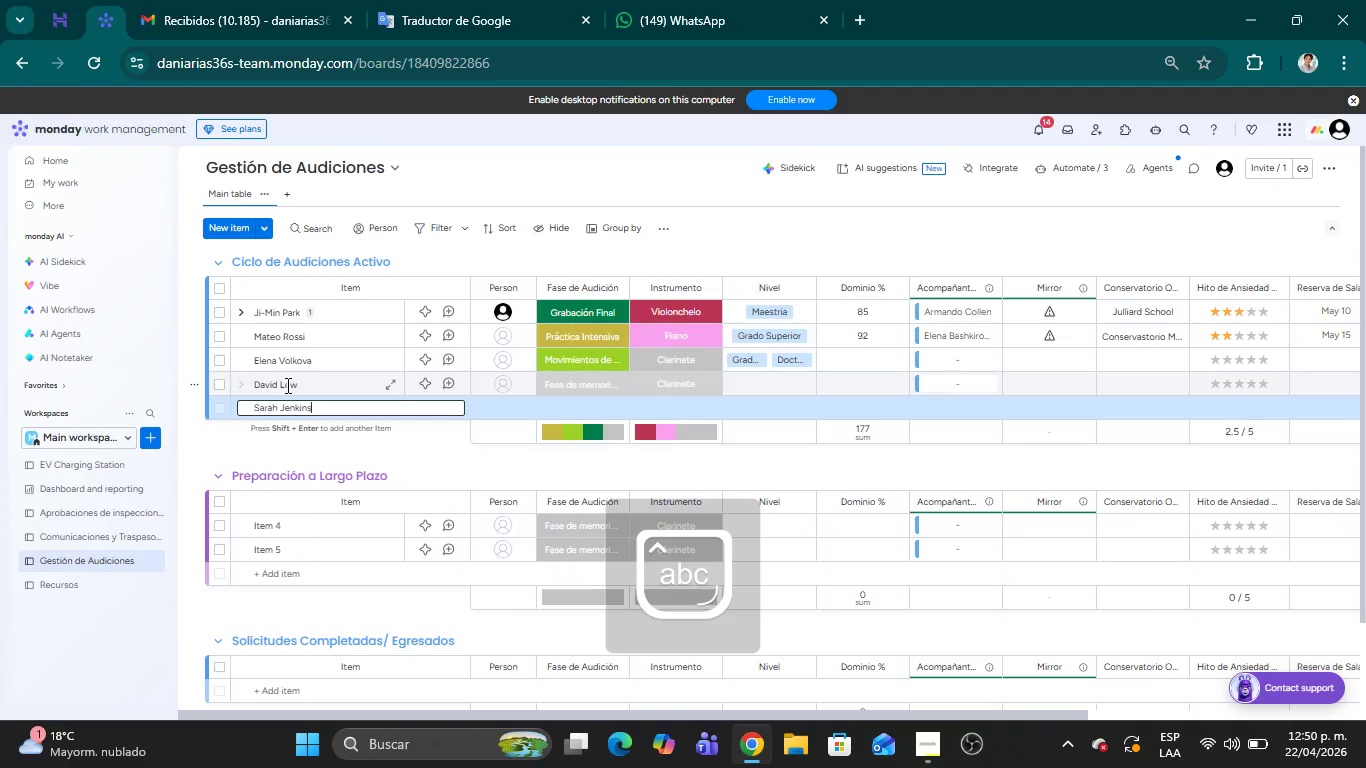 
key(Shift+Enter)
 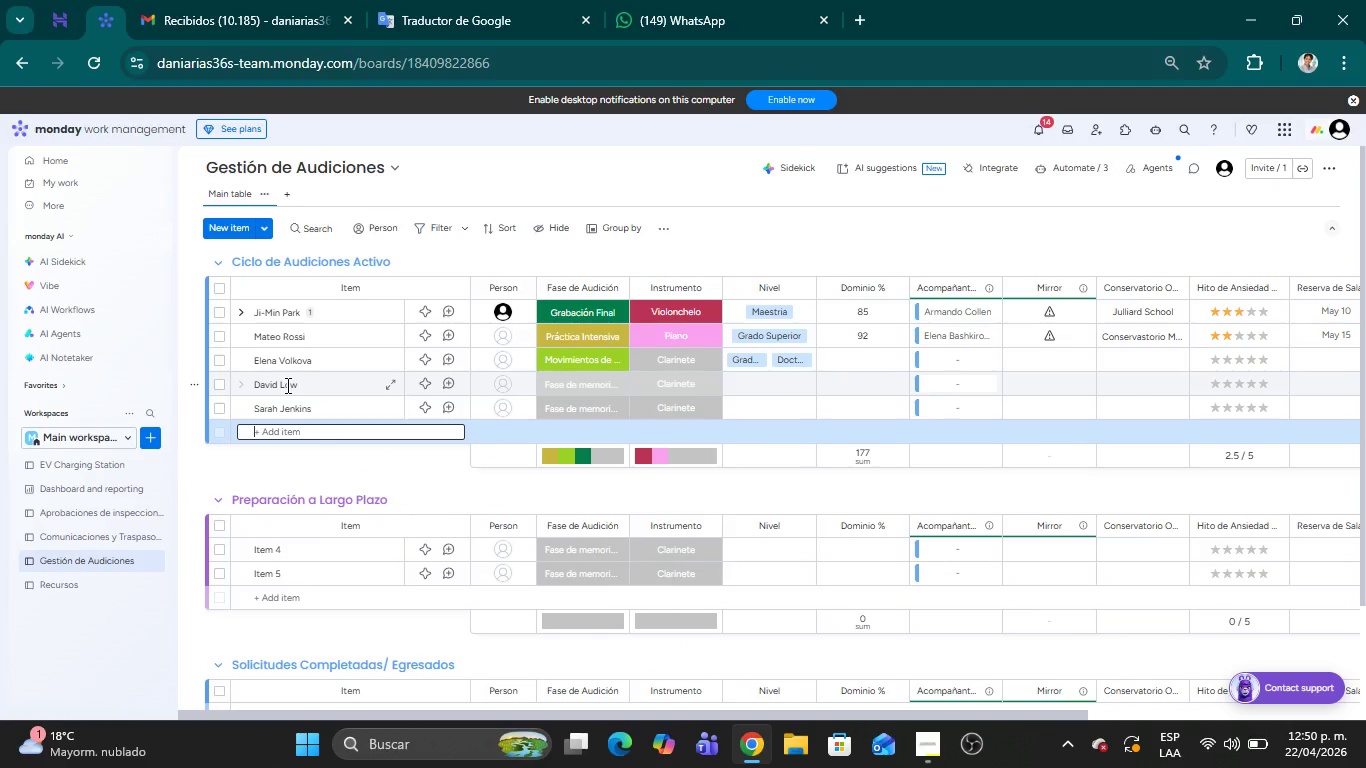 
type(Hiroshi Tanaka)
 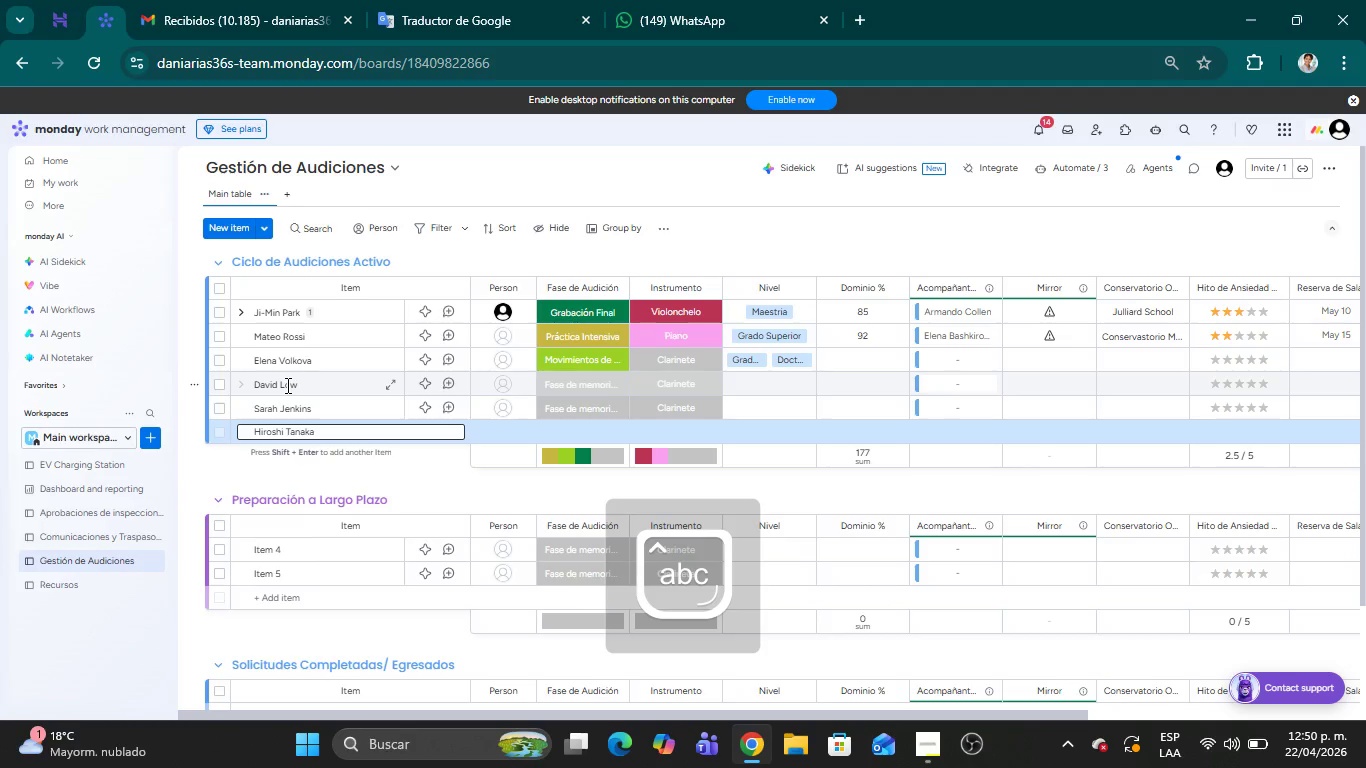 
key(Shift+Enter)
 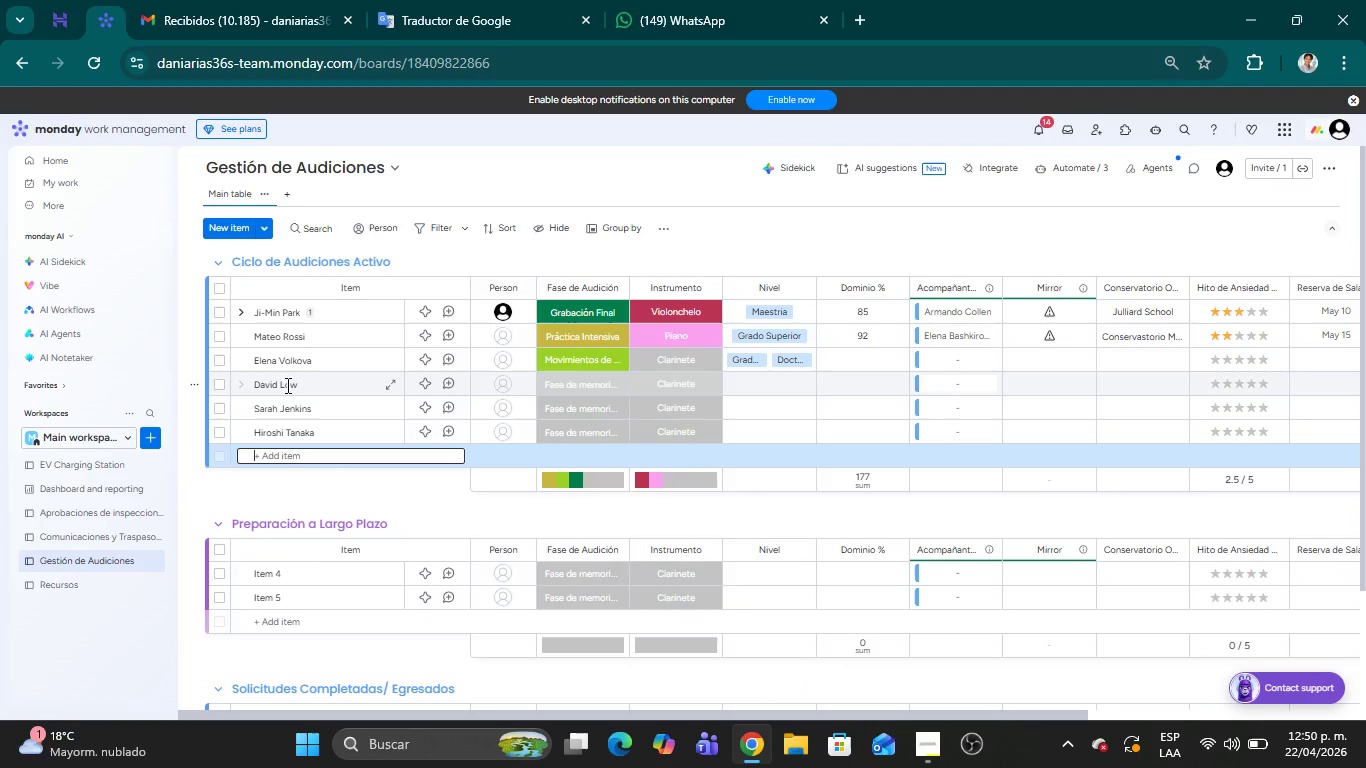 
type(Samuel Moore)
 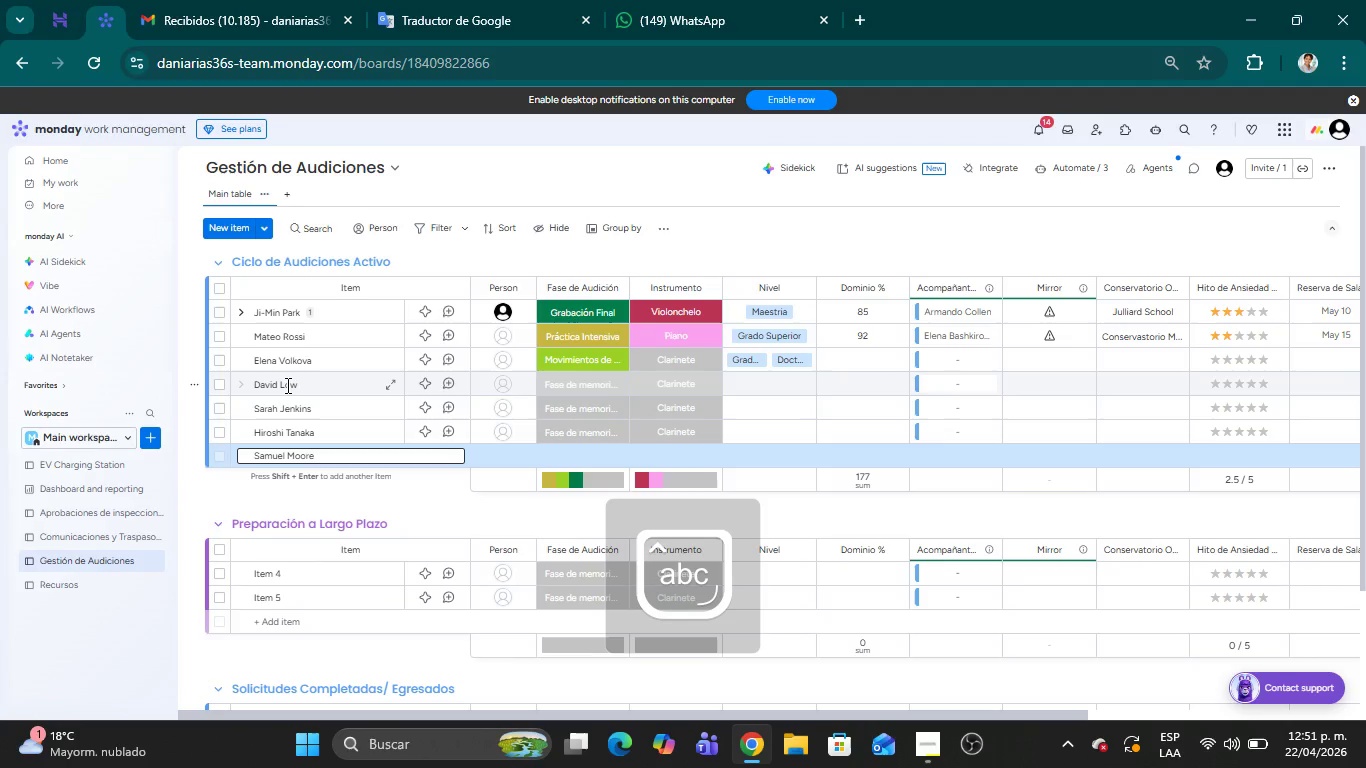 
key(Shift+Enter)
 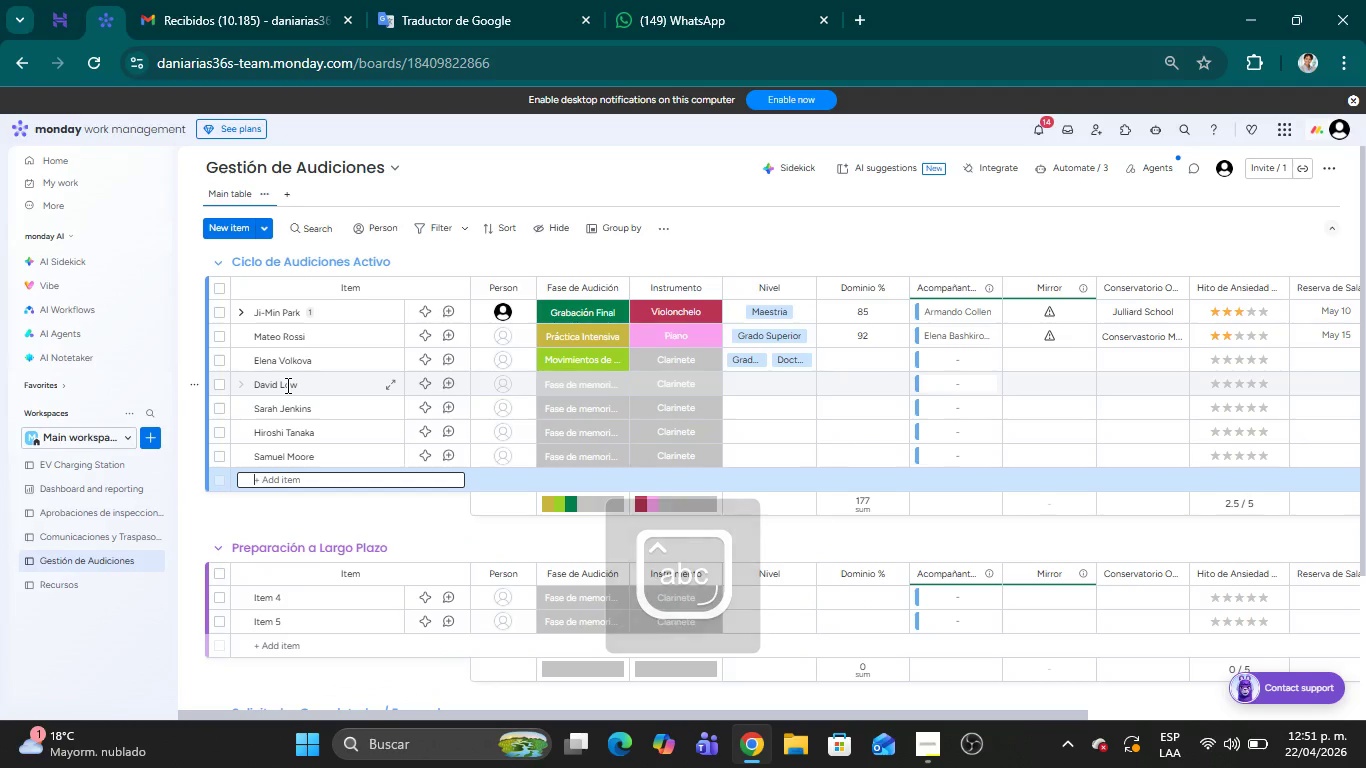 
type(Clara )
 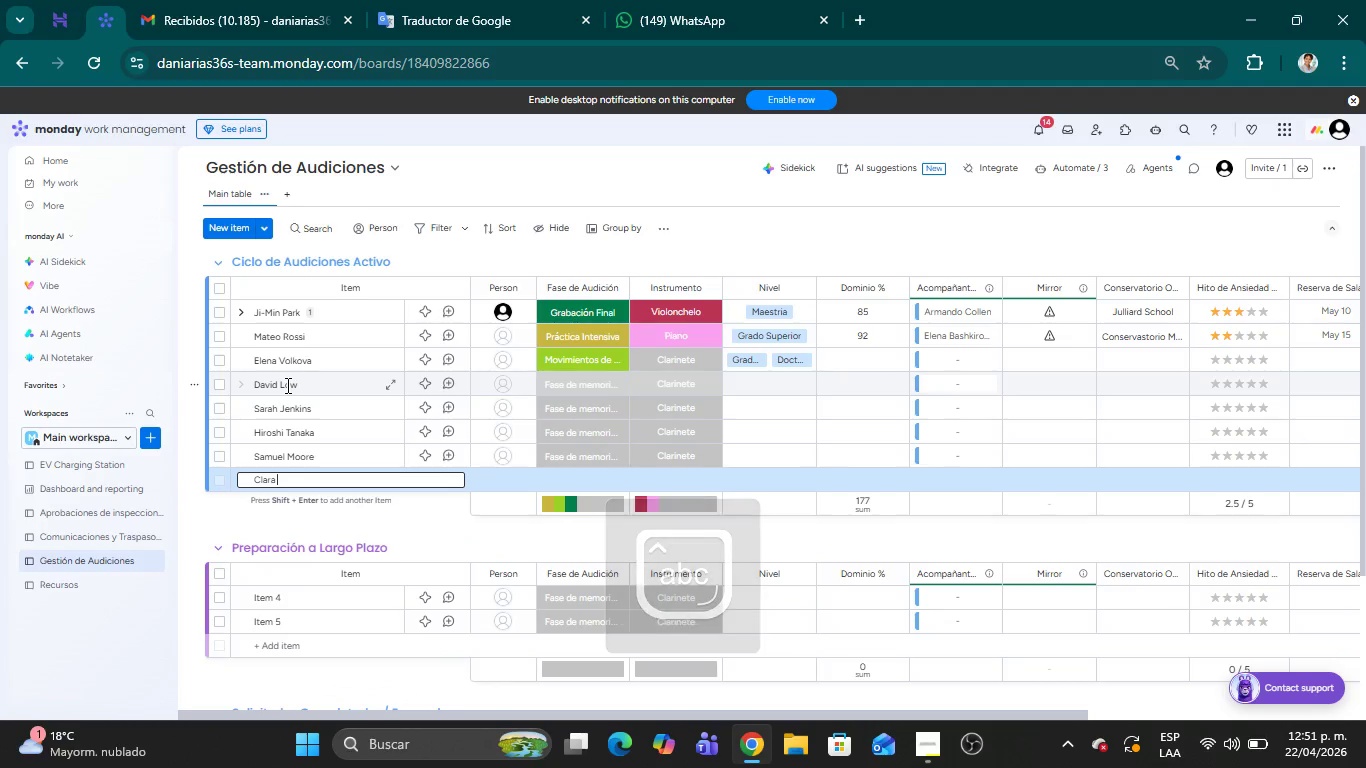 
type(Schumann)
 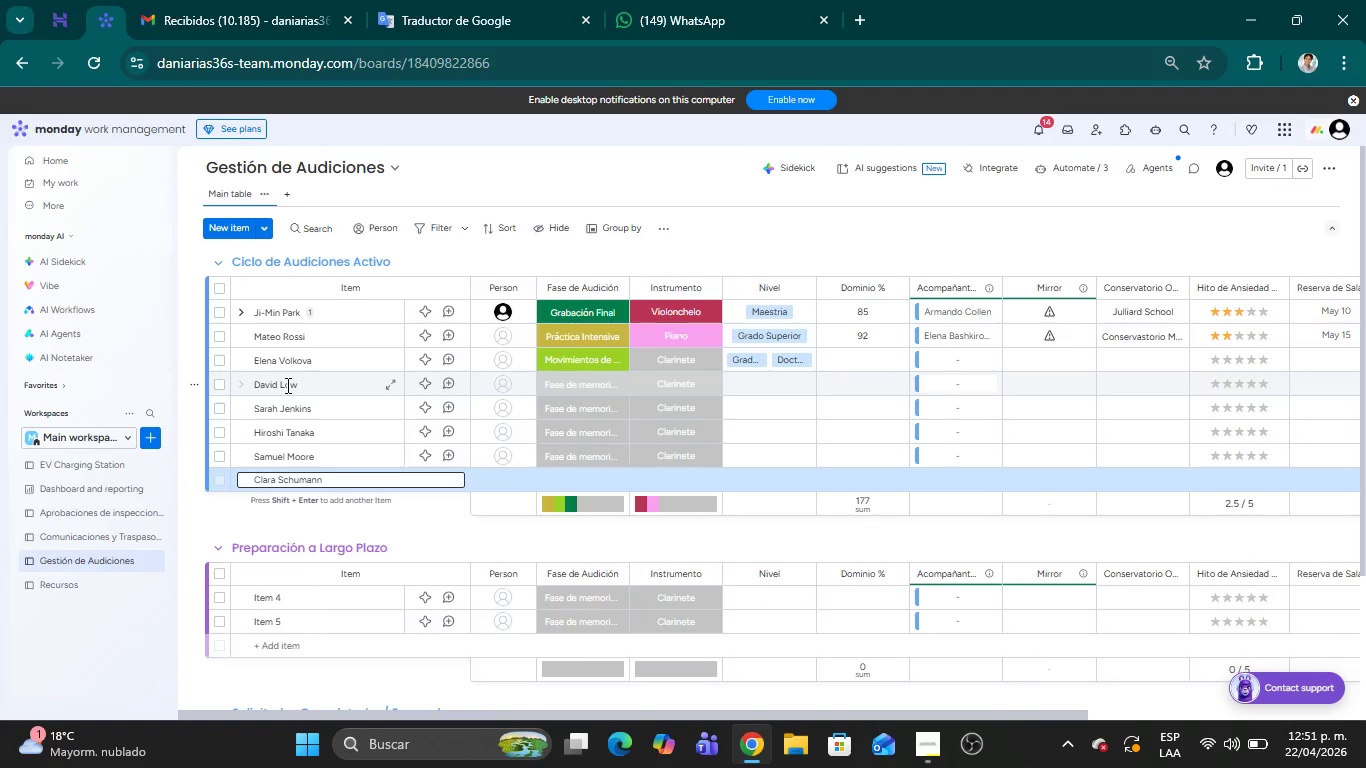 
key(Shift+Enter)
 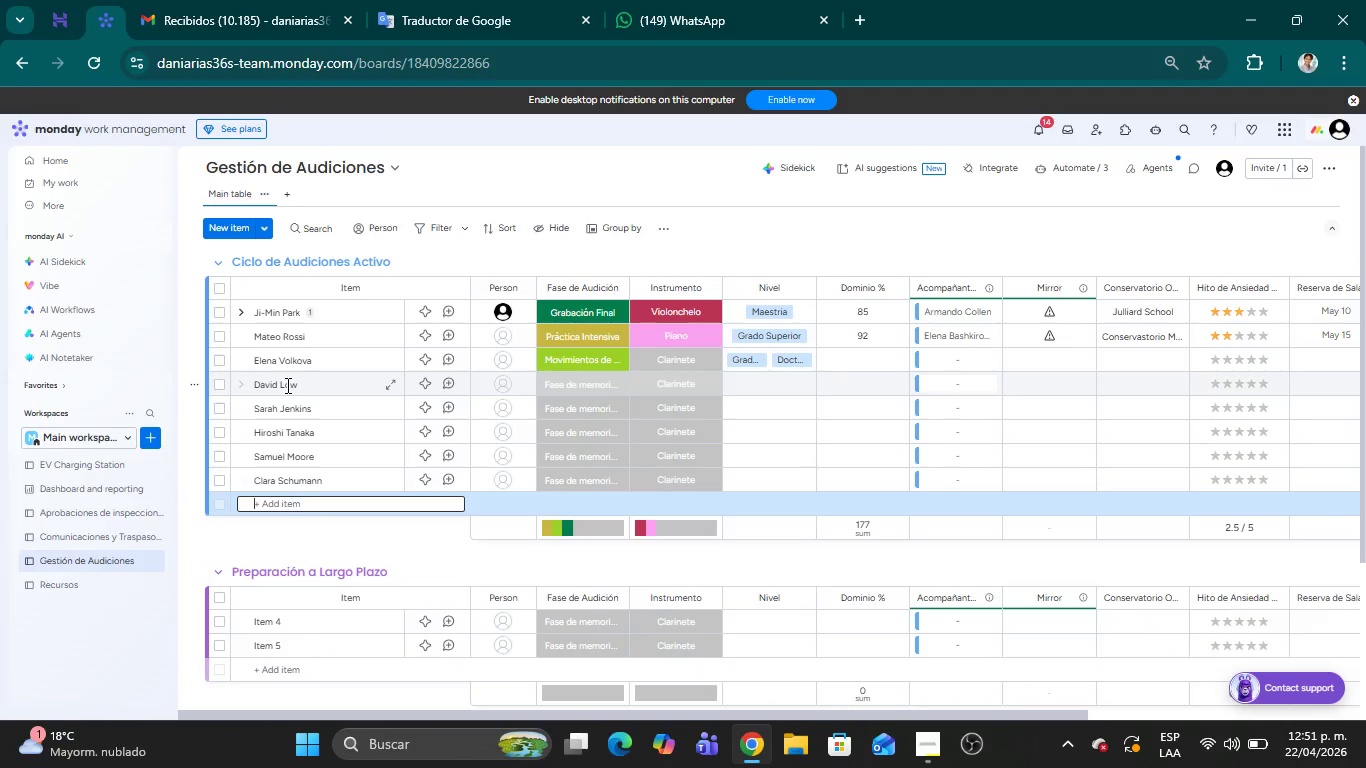 
type(Lucas Pereira)
 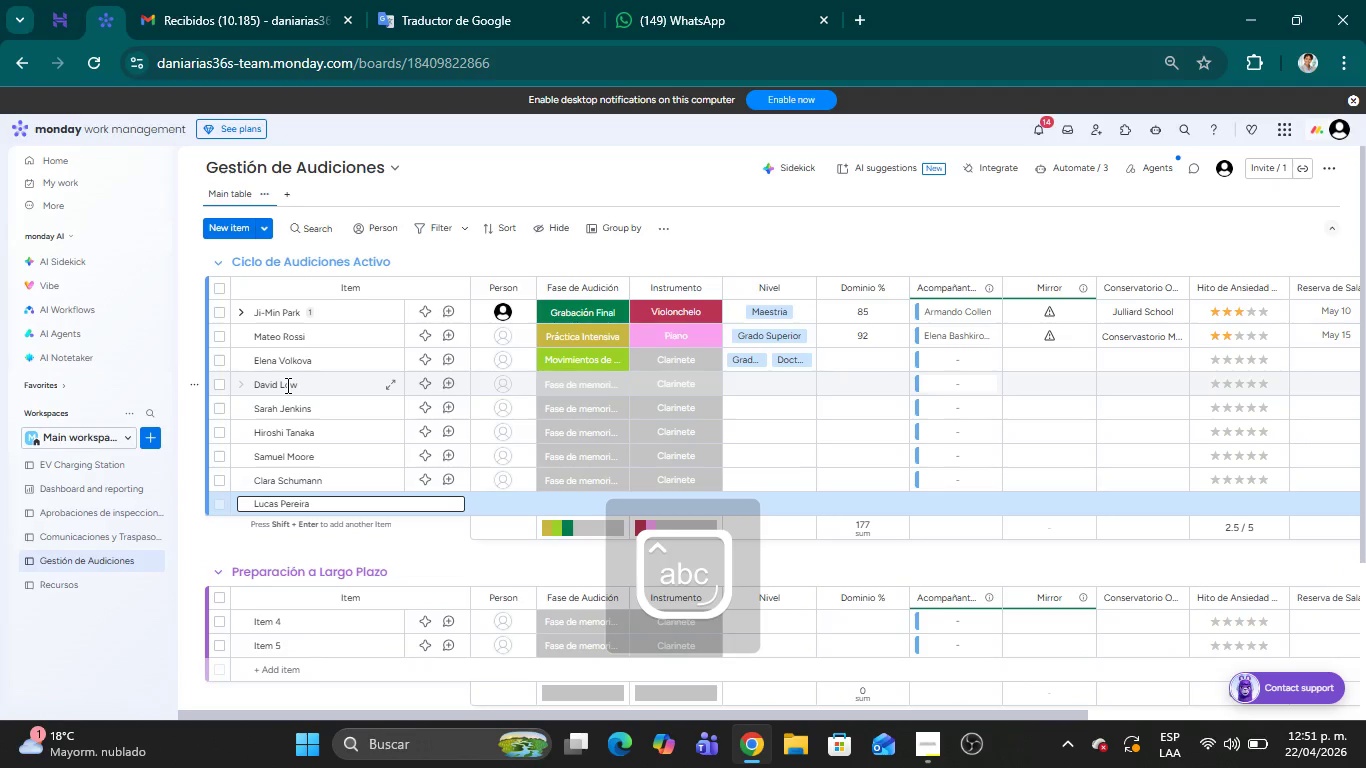 
key(Shift+Enter)
 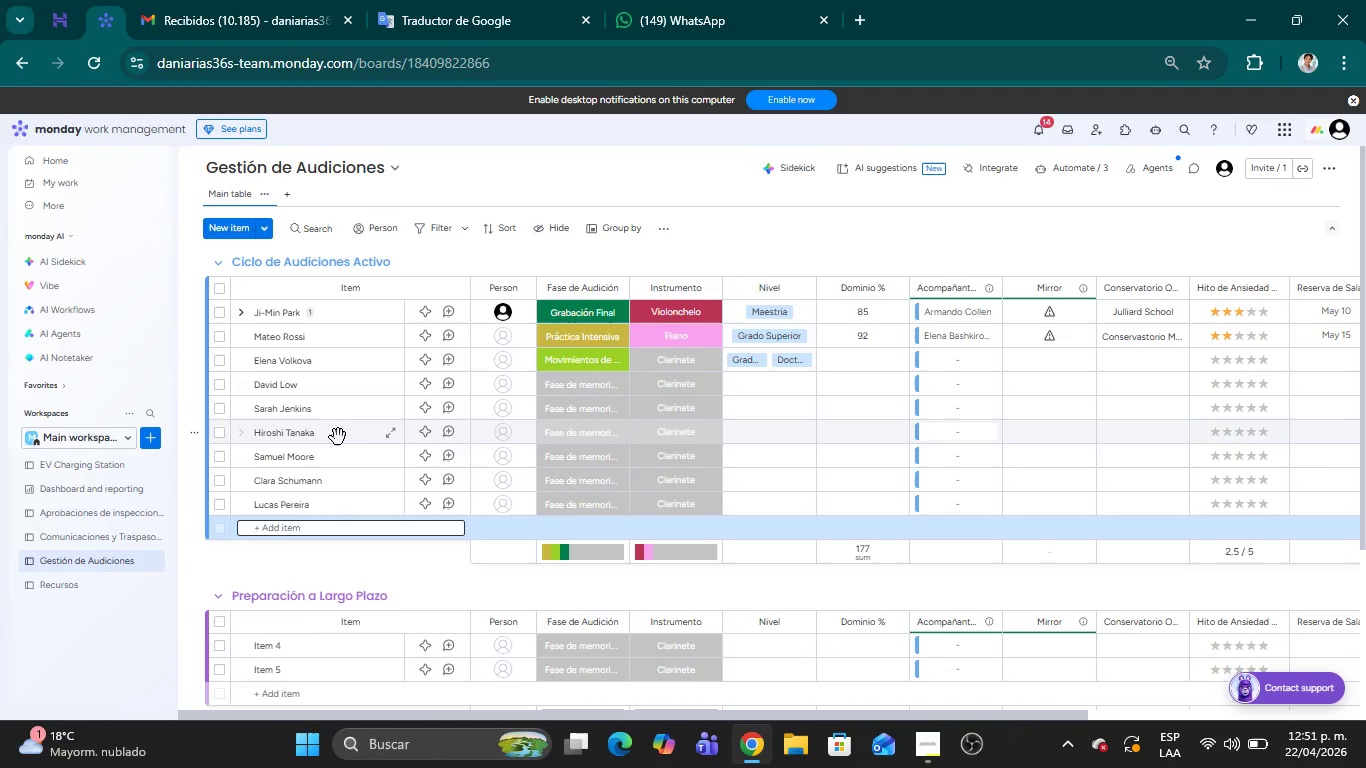 
wait(5.16)
 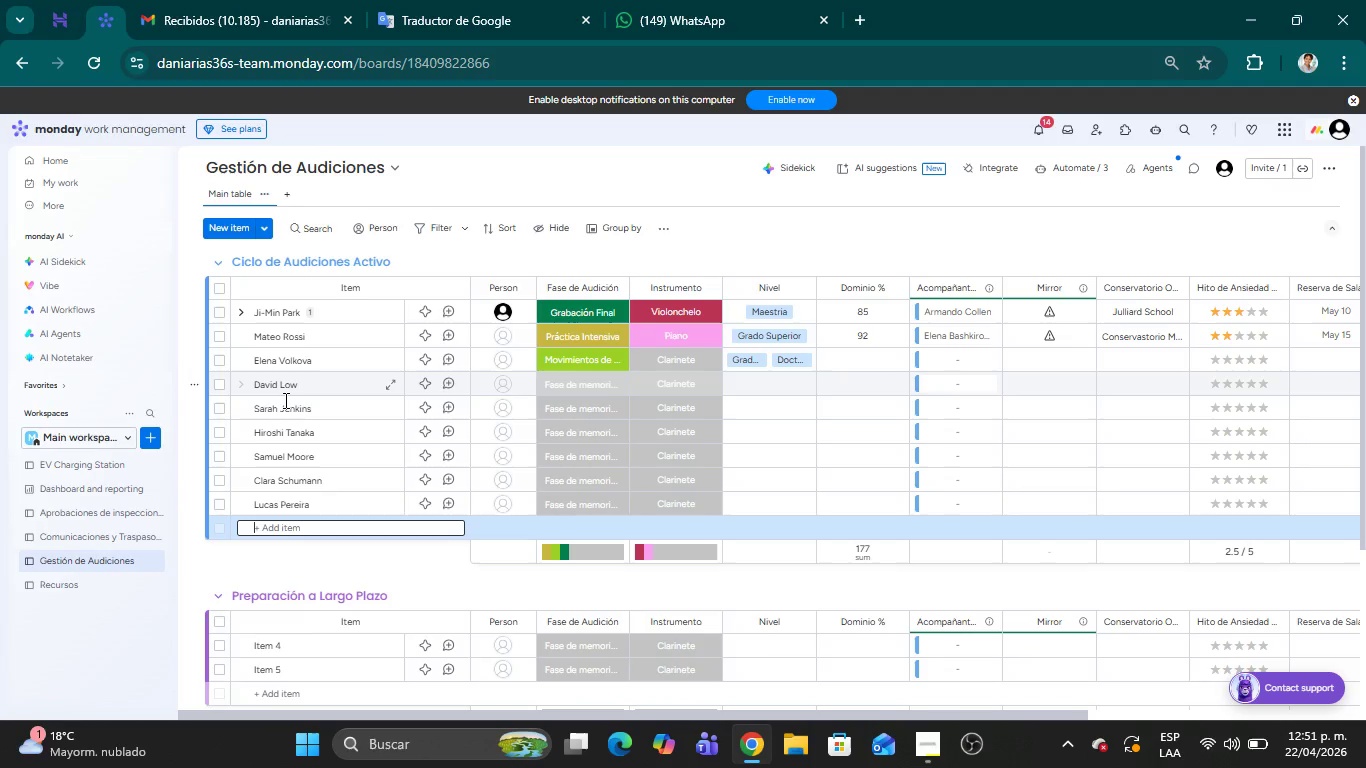 
type(Marcus Aurelio)
 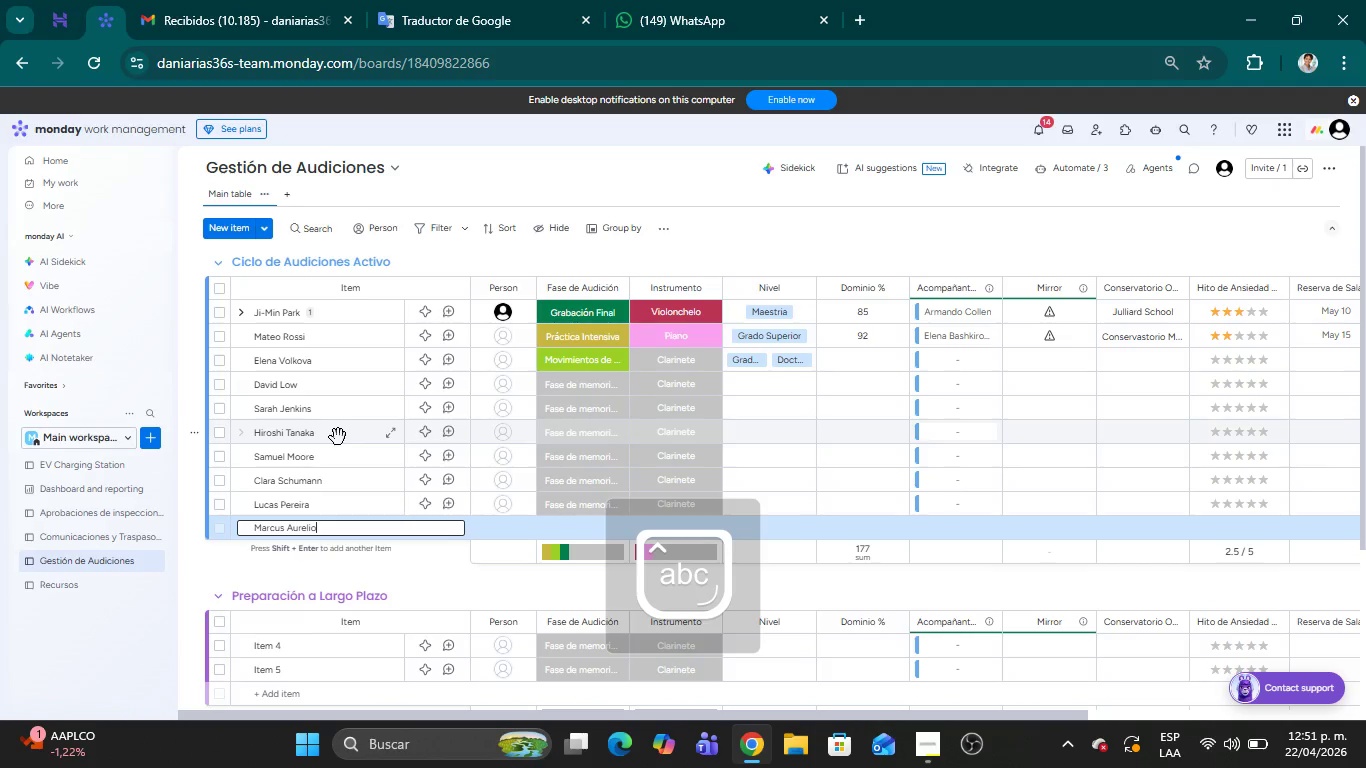 
key(Shift+Enter)
 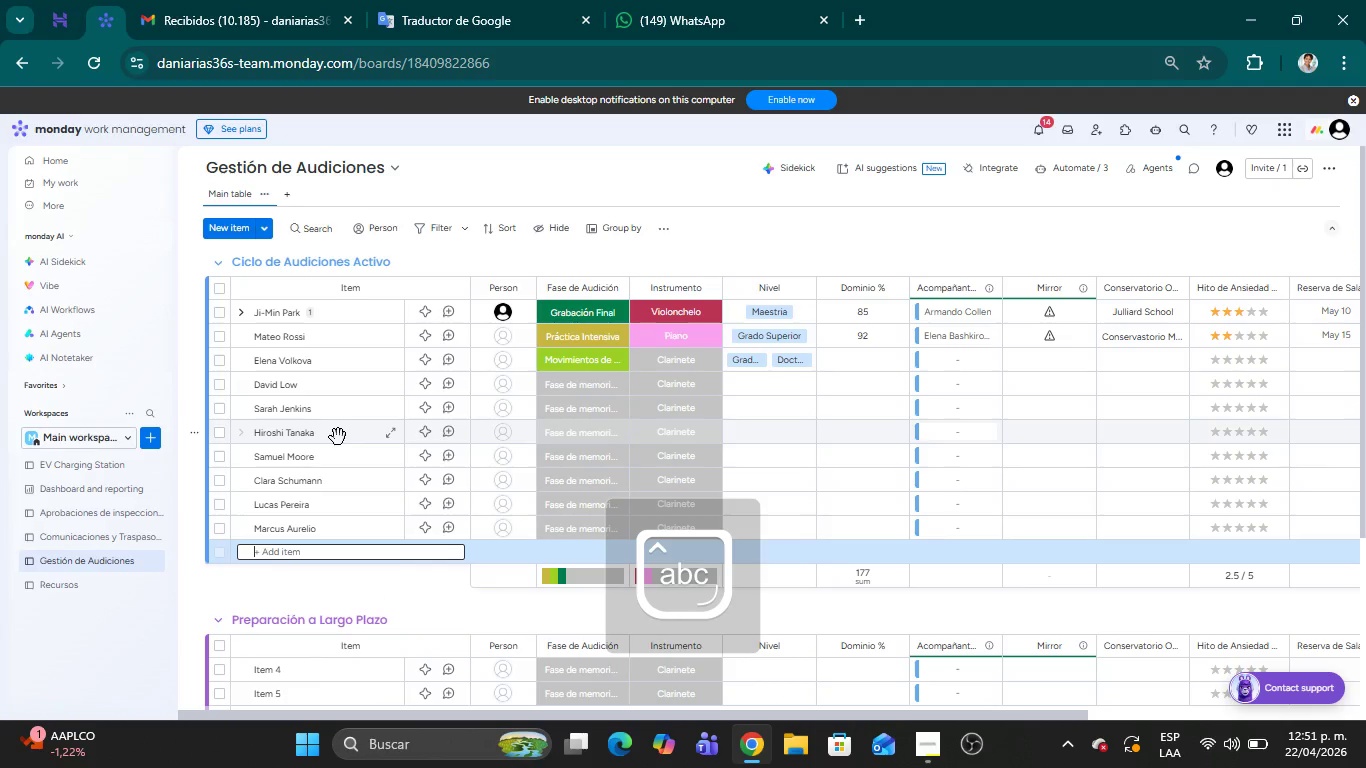 
type(Jorge Garc;ia)
 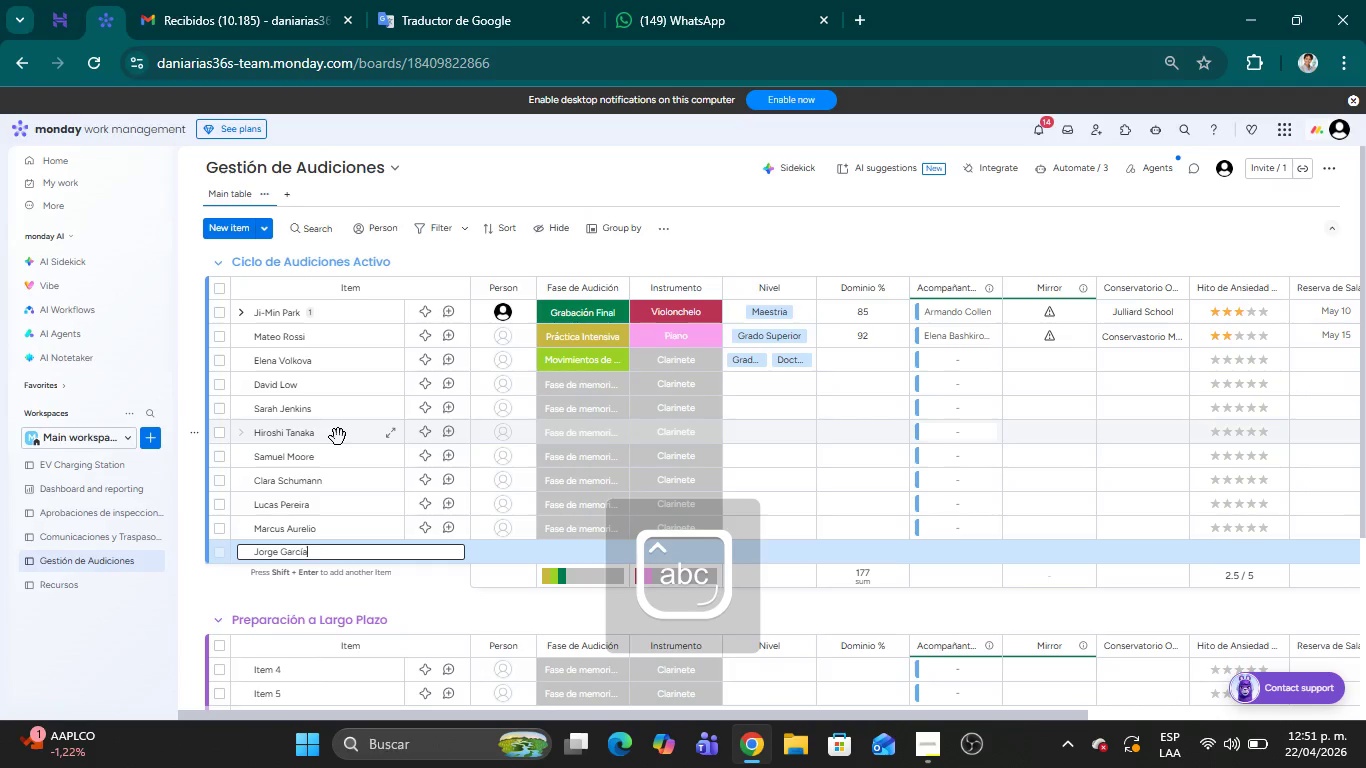 
key(Shift+Enter)
 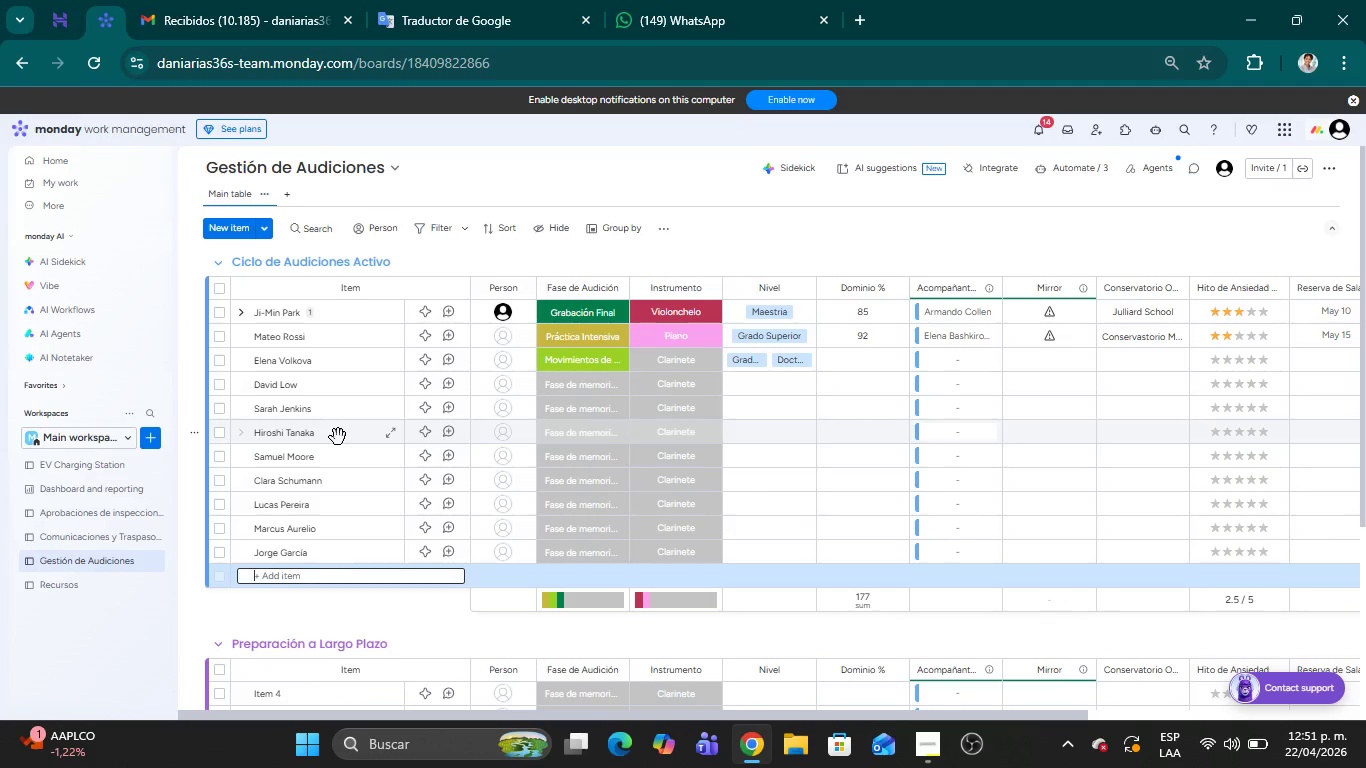 
type(D)
key(Backspace)
type(Sod)
key(Backspace)
type(f;ia Kovalevskaya)
 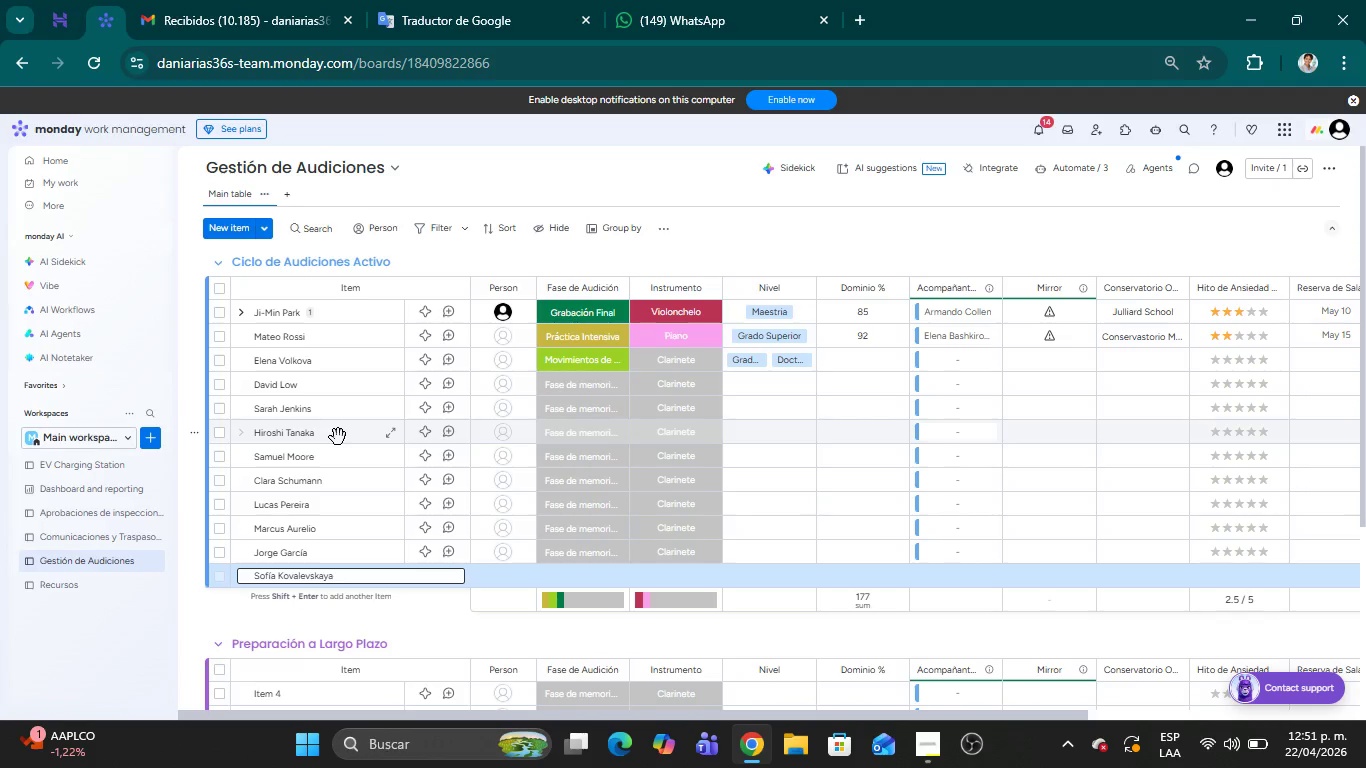 
key(Shift+Enter)
 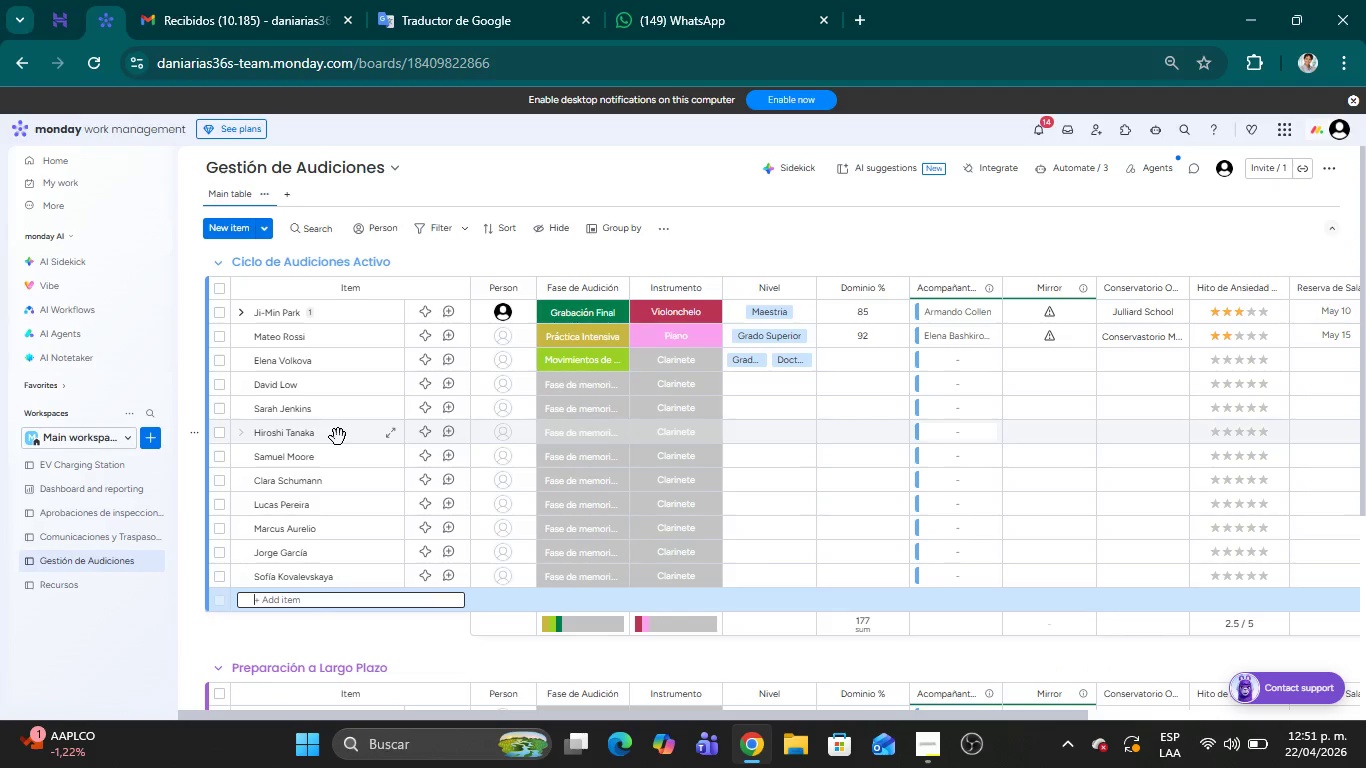 
type(Alex F)
key(Backspace)
type(Drmmond)
 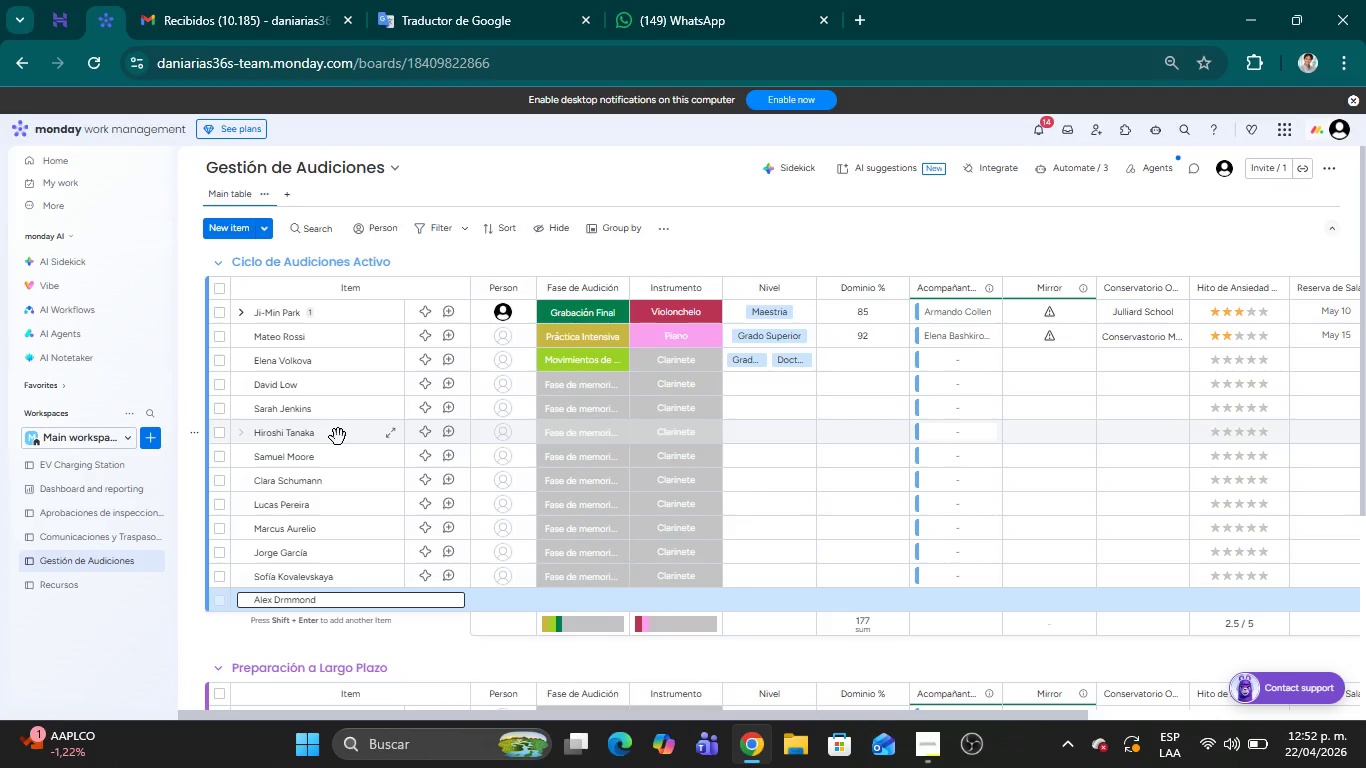 
key(Shift+Enter)
 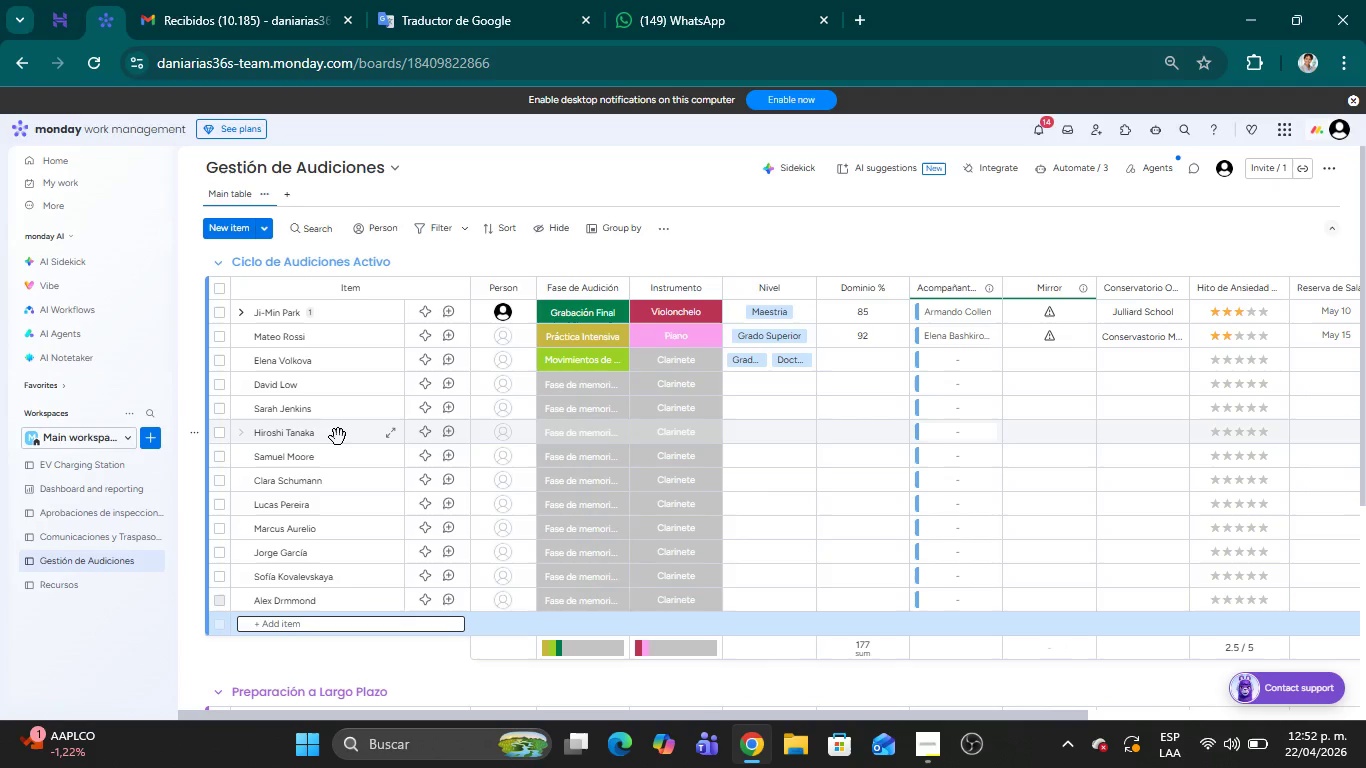 
type(Diana Ricci)
 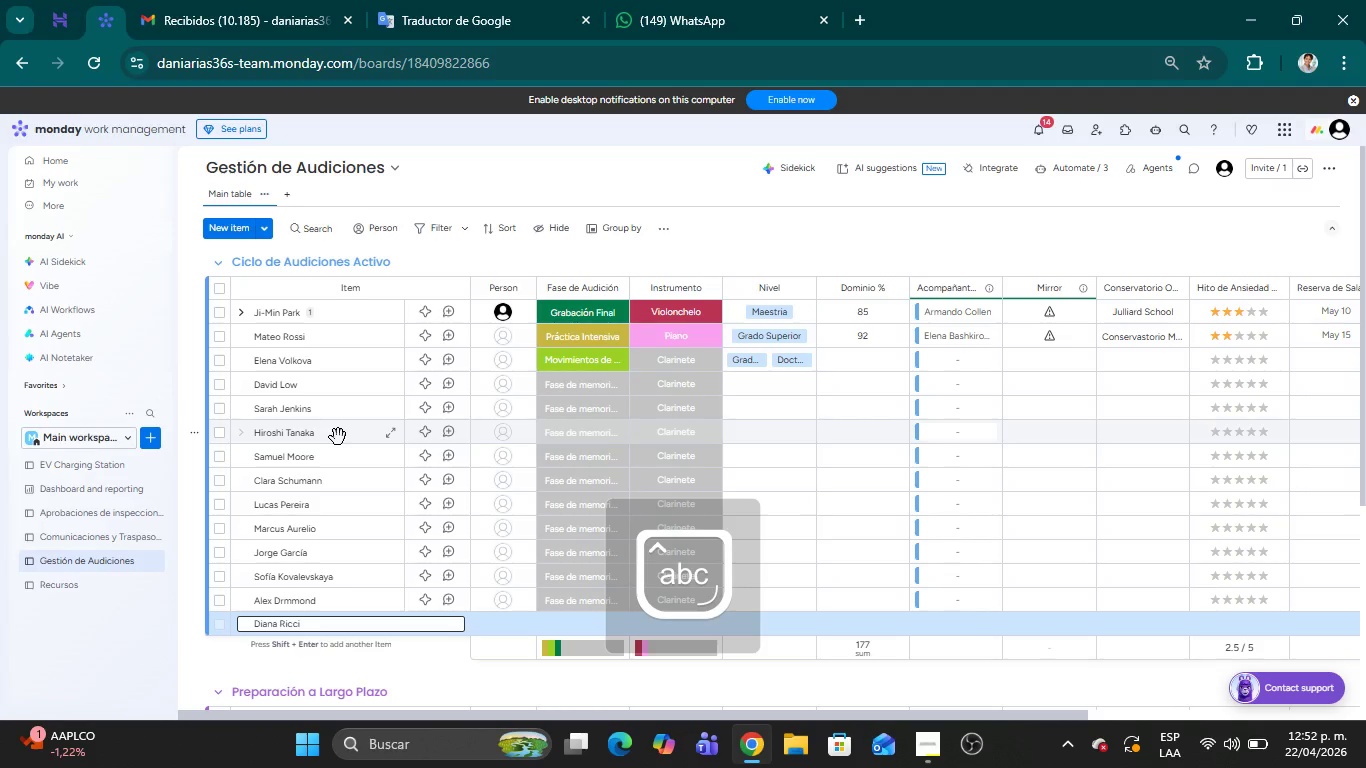 
key(Shift+Enter)
 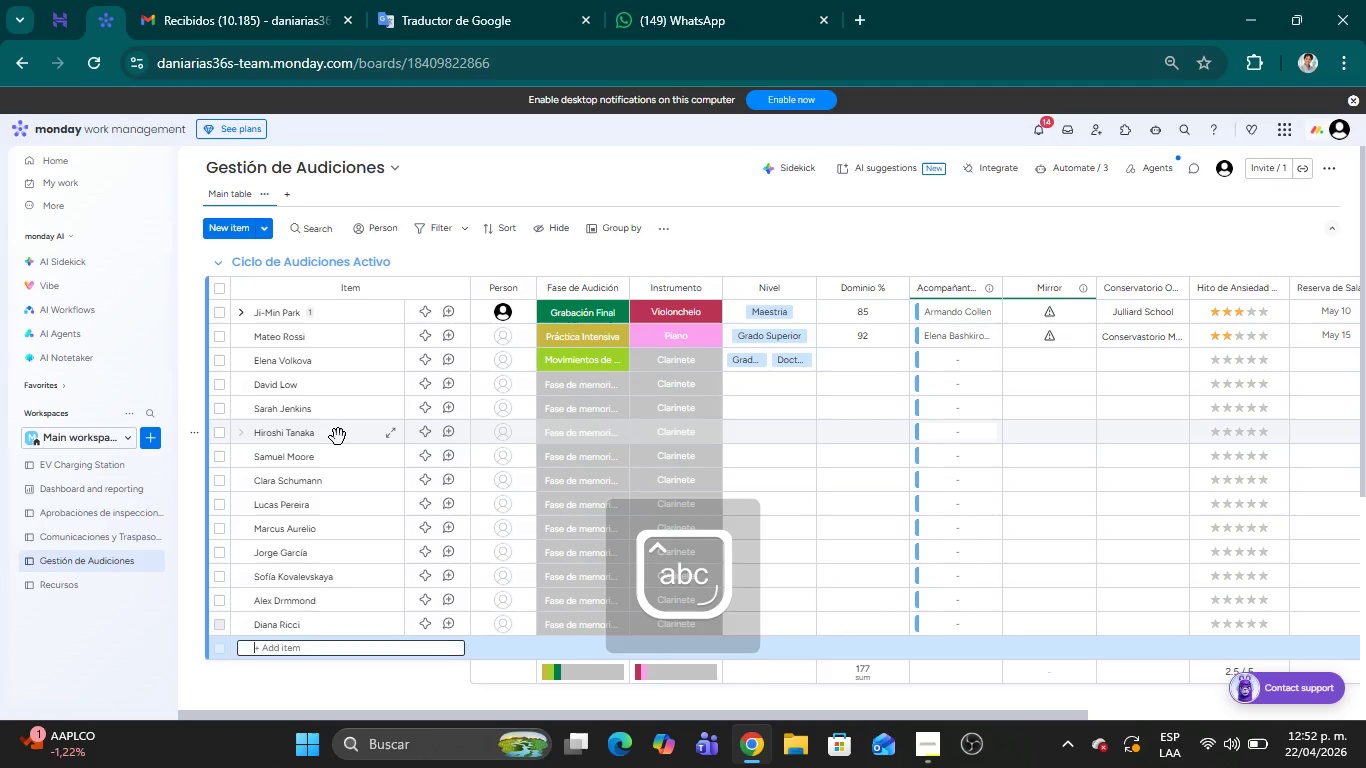 
type(Erik Vandermeer)
 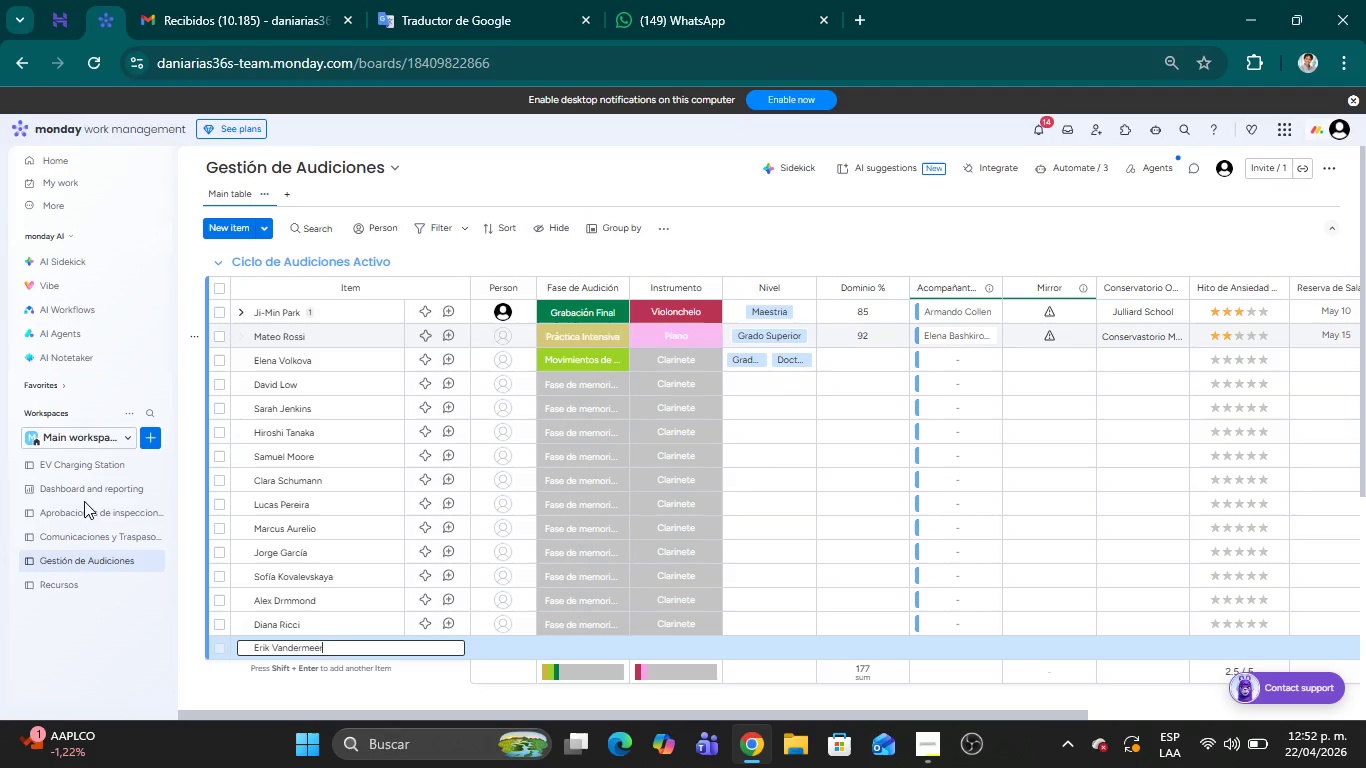 
left_click([84, 584])
 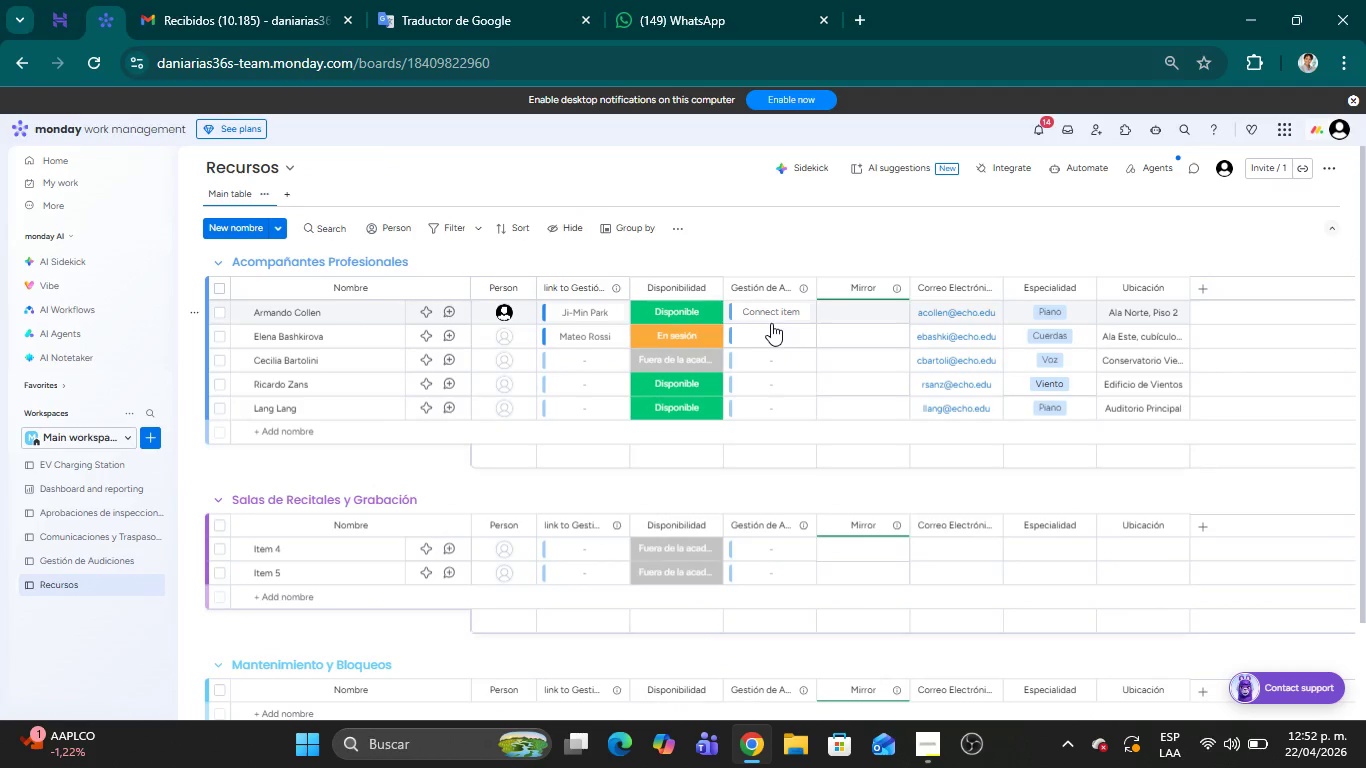 
wait(11.66)
 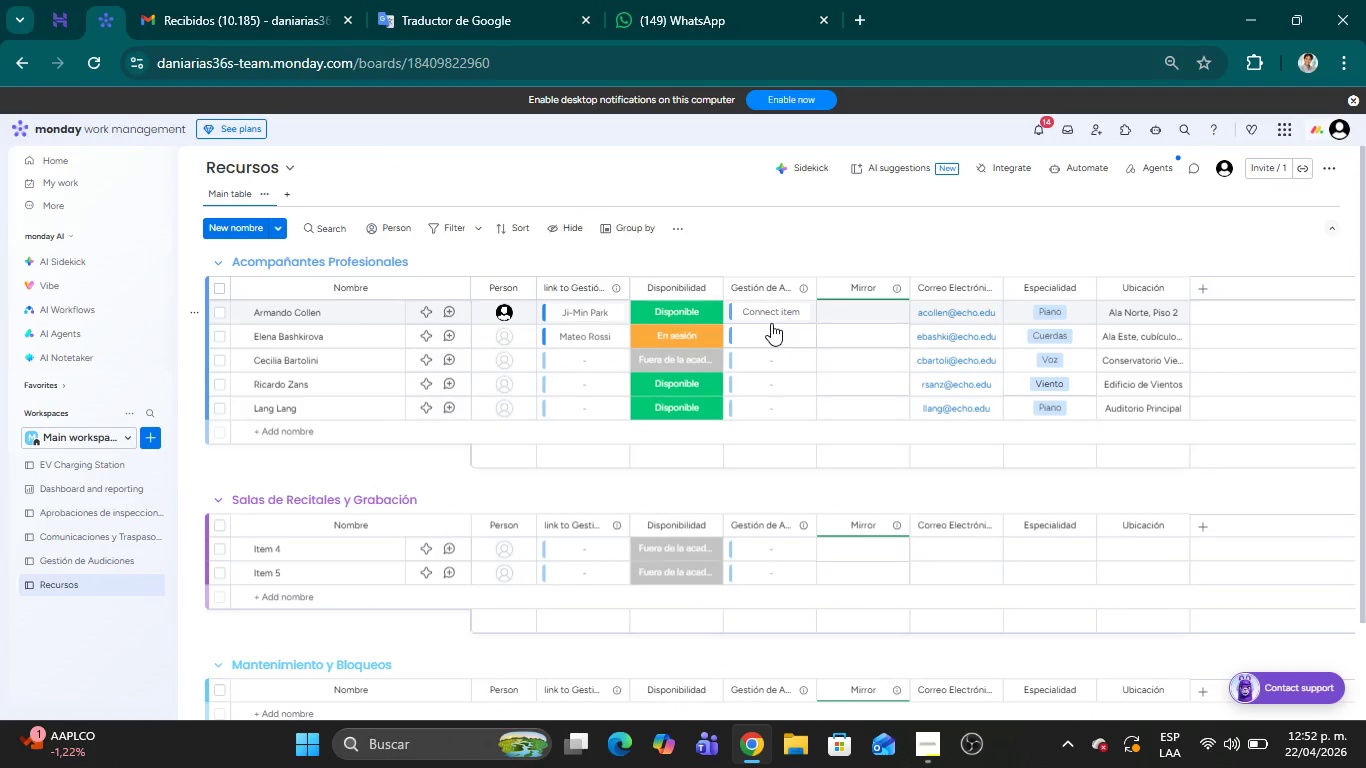 
left_click([776, 313])
 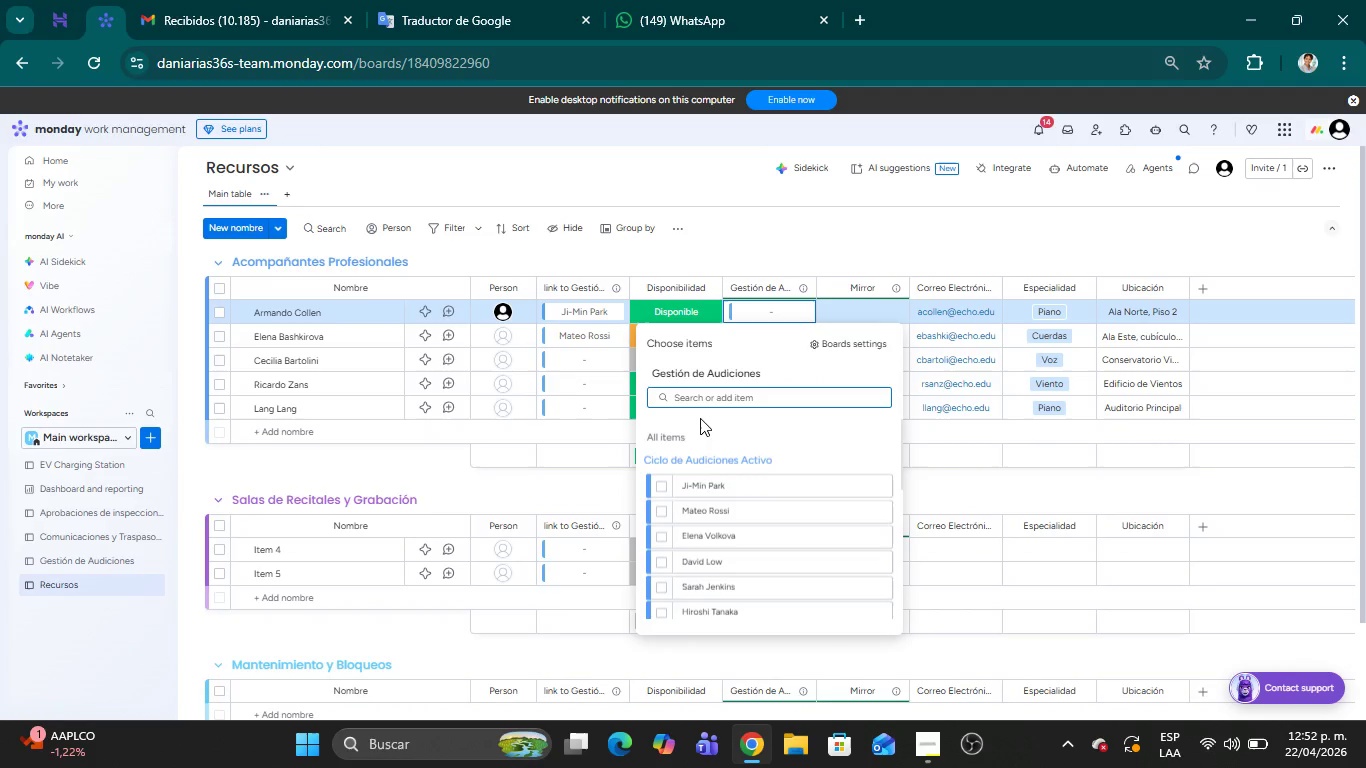 
wait(6.0)
 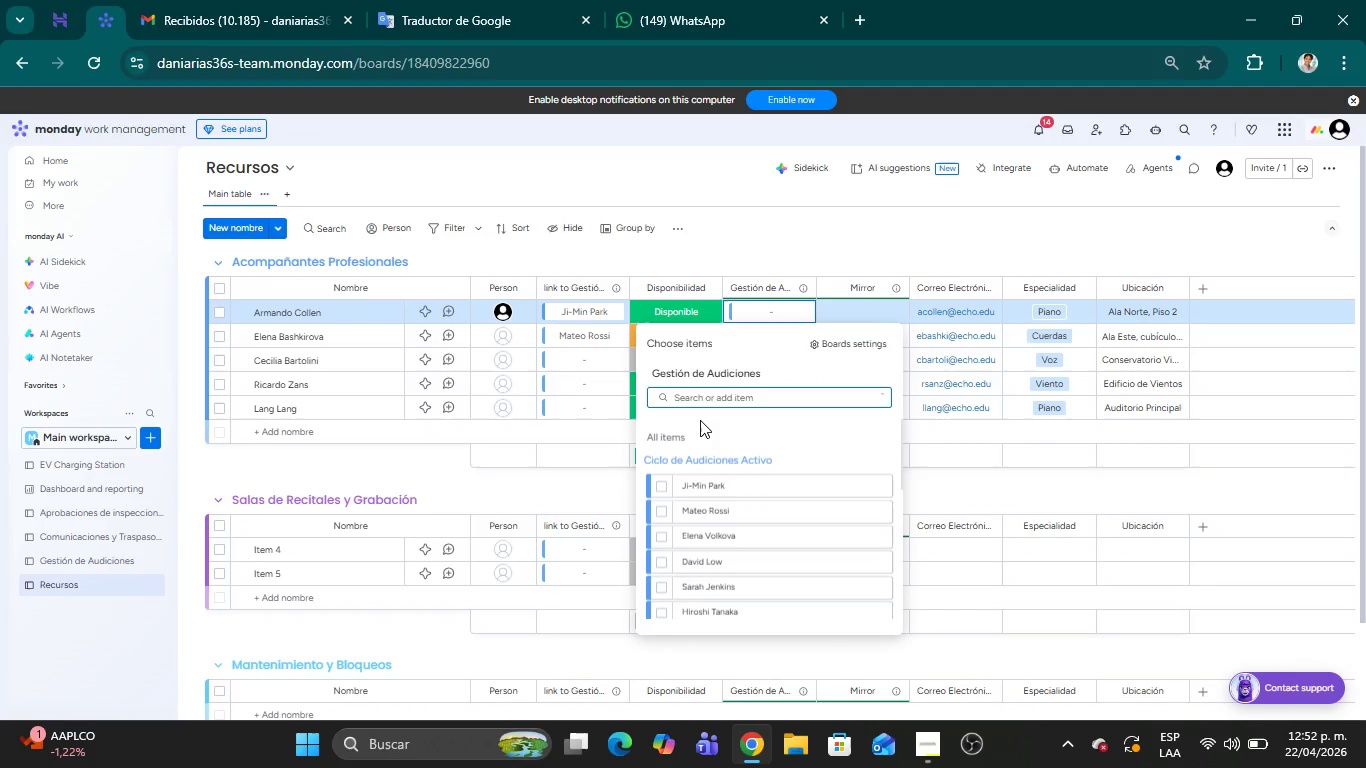 
type(Sam)
 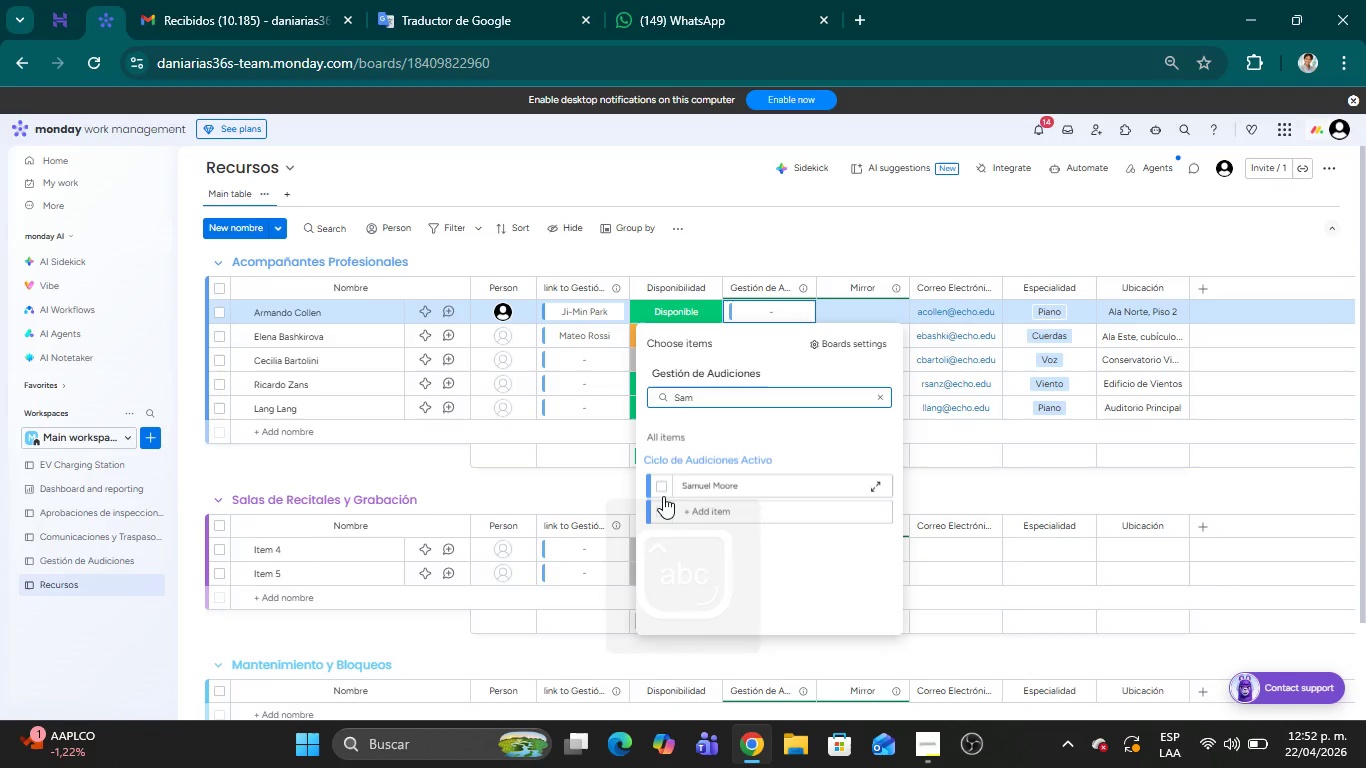 
left_click([664, 488])
 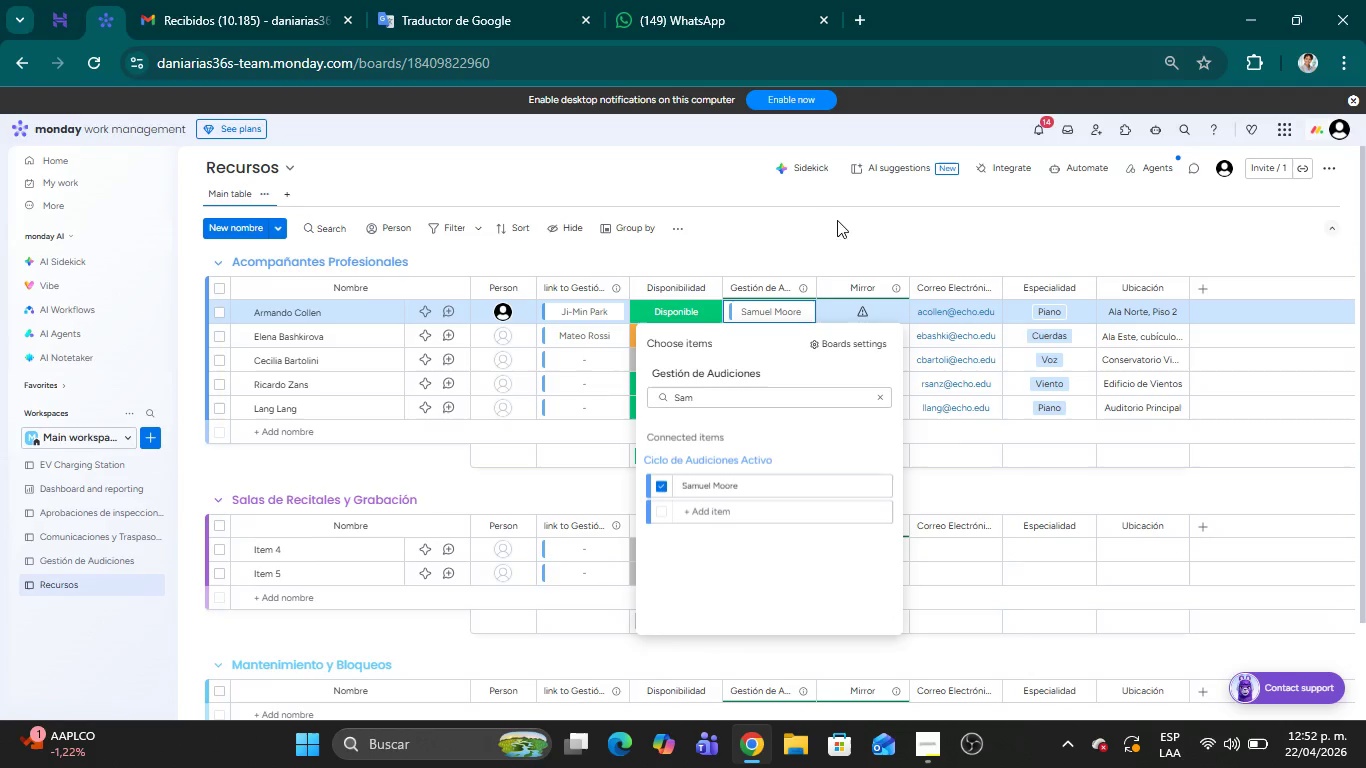 
left_click([827, 240])
 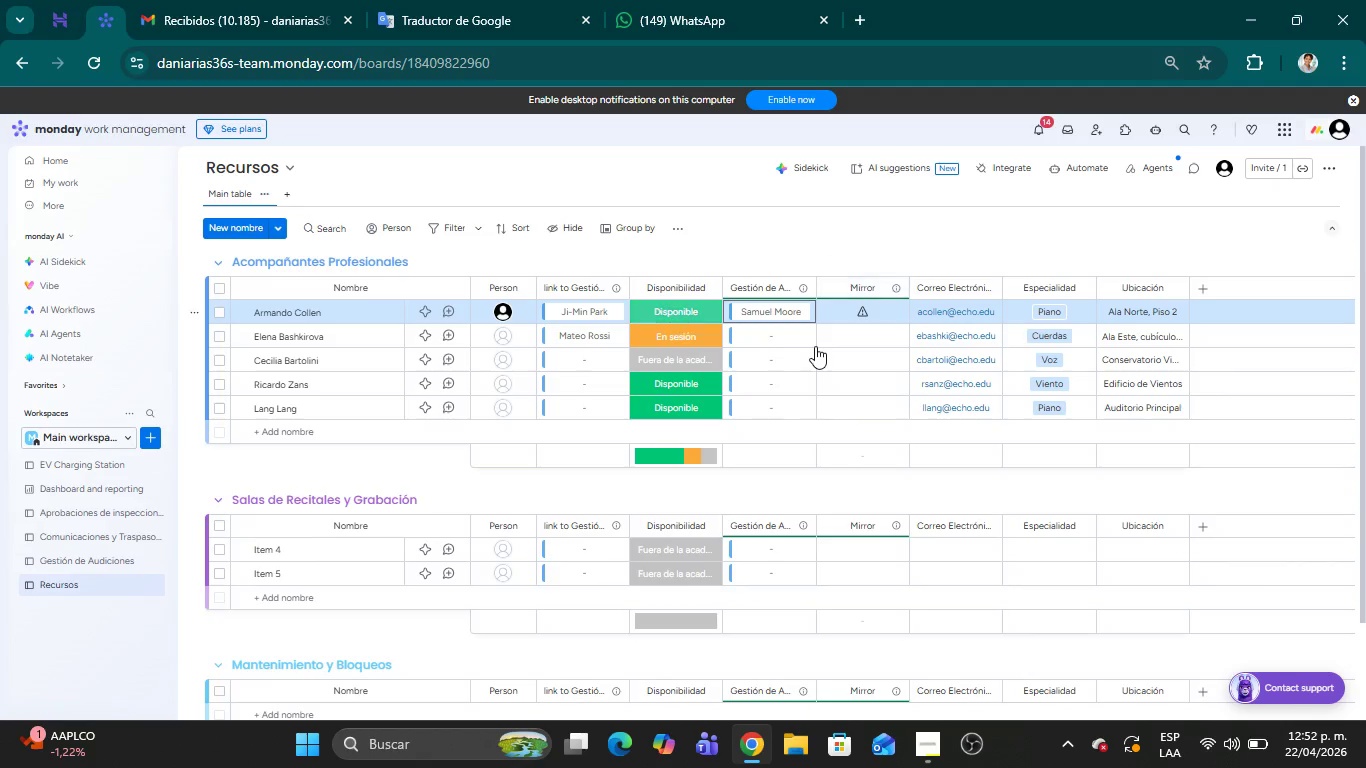 
mouse_move([758, 337])
 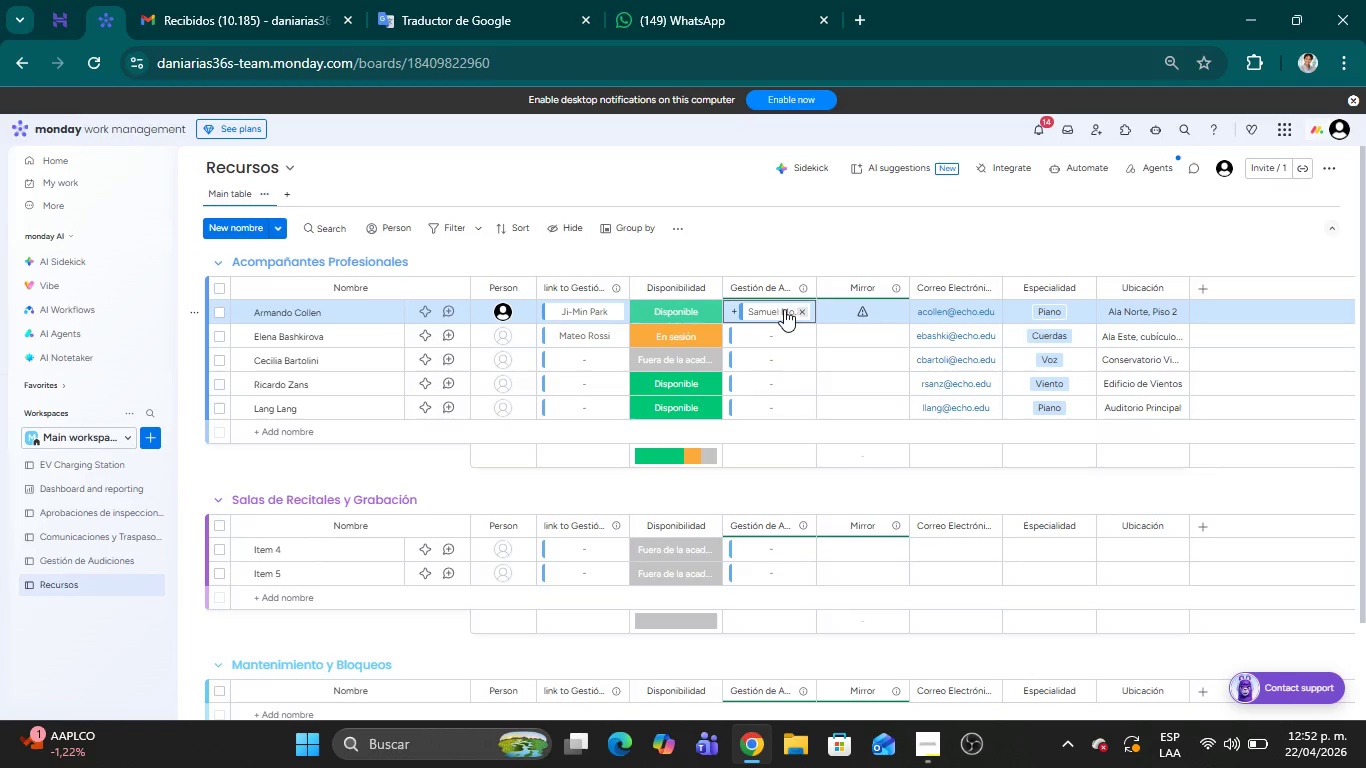 
left_click([802, 313])
 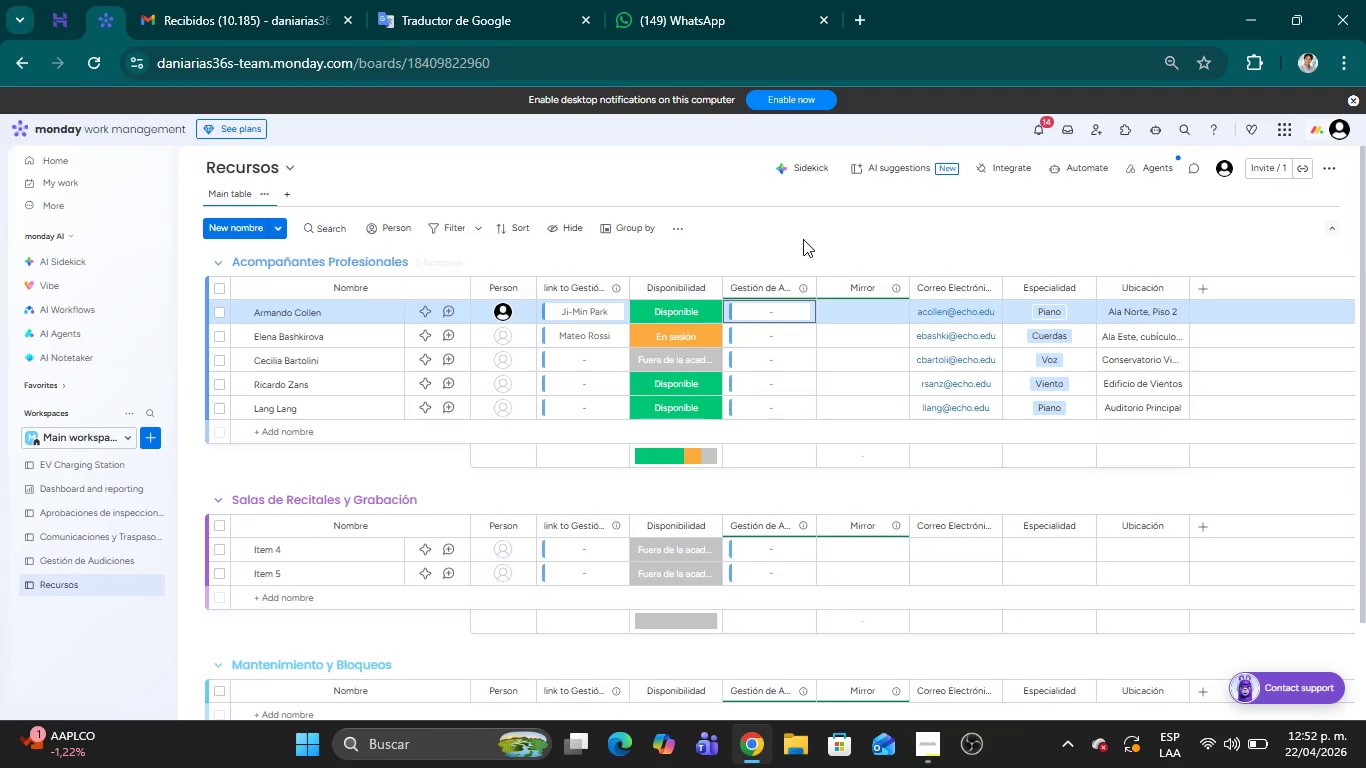 
left_click([800, 238])
 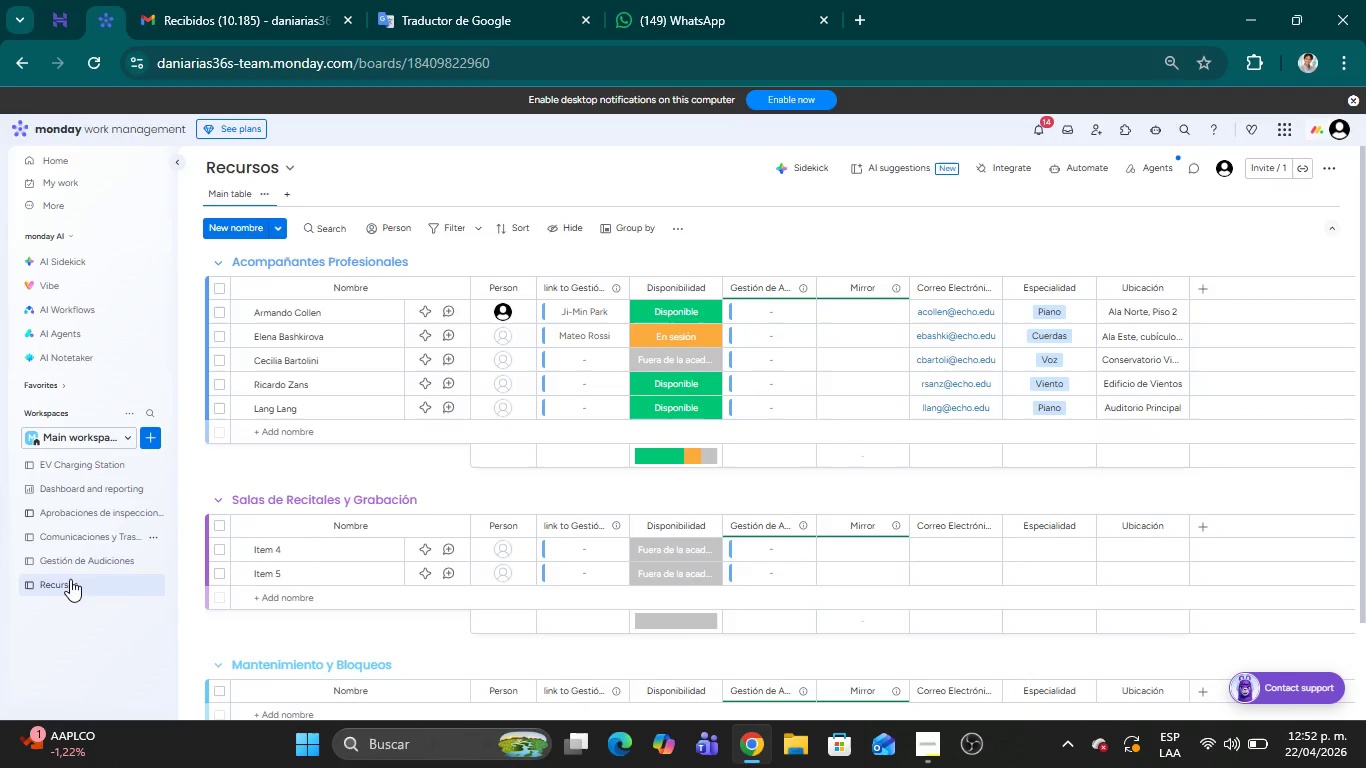 
left_click([75, 567])
 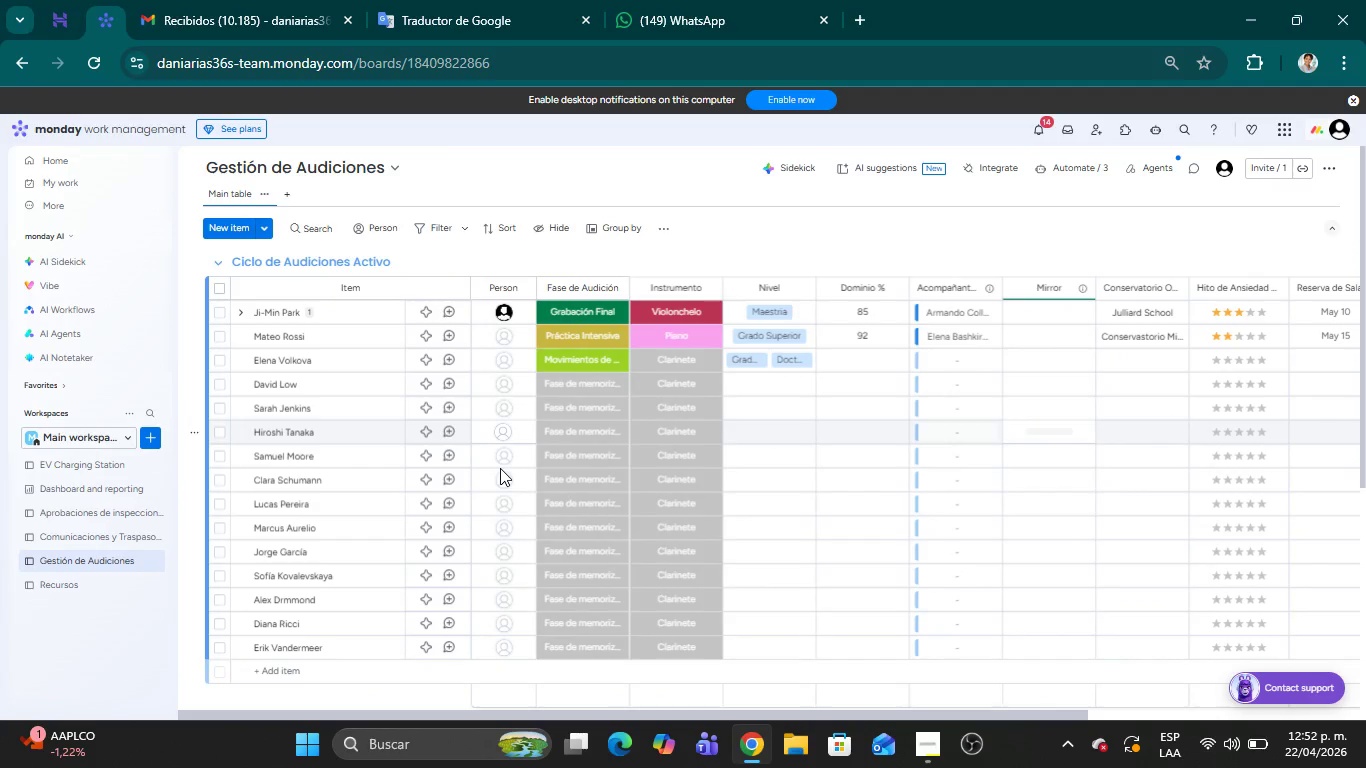 
scroll: coordinate [608, 499], scroll_direction: up, amount: 18.0
 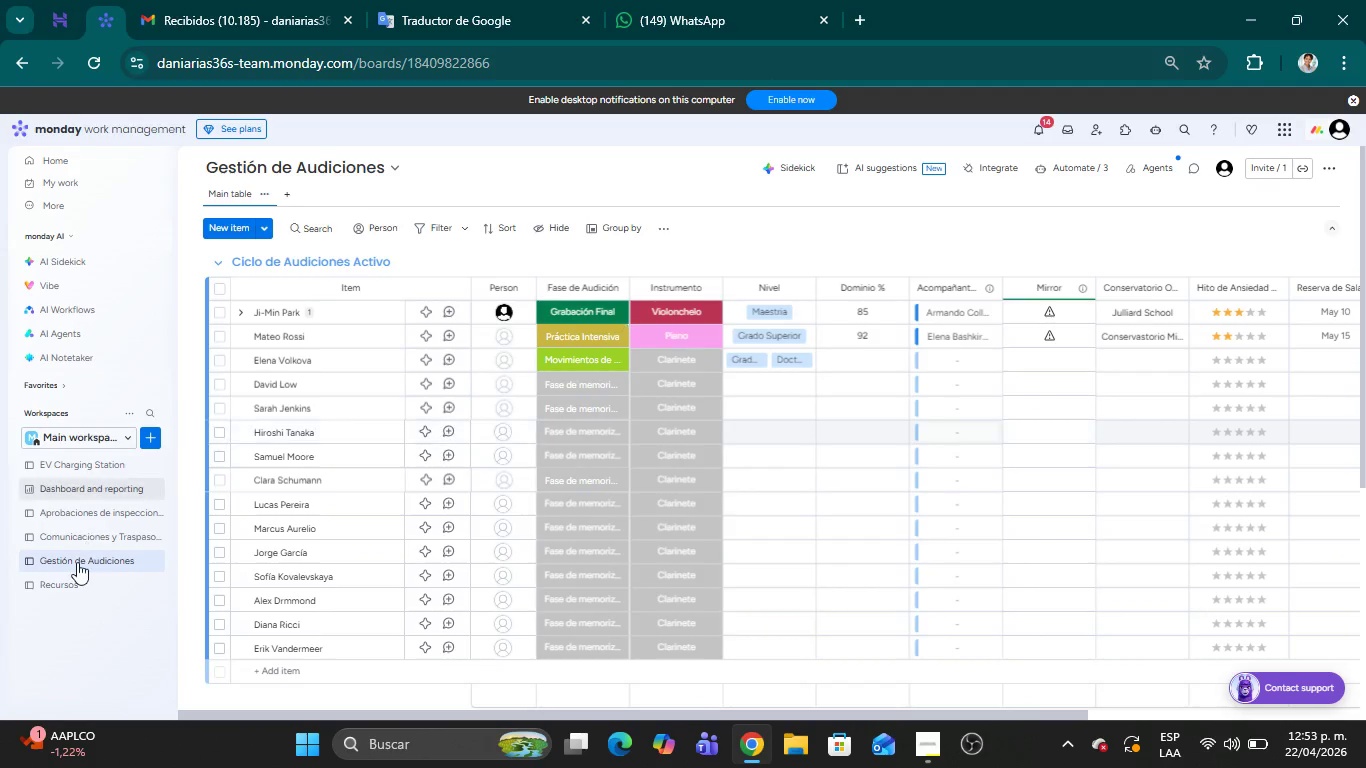 
left_click([73, 588])
 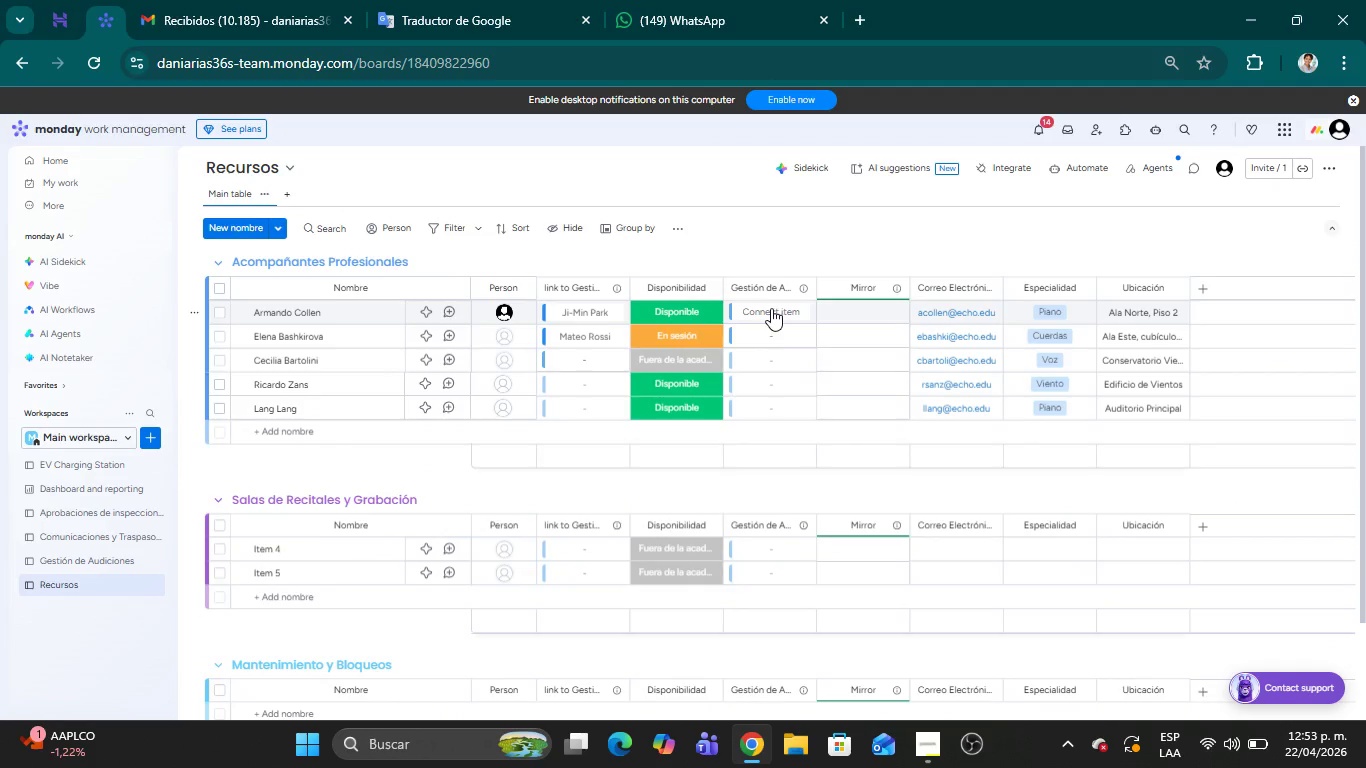 
wait(9.09)
 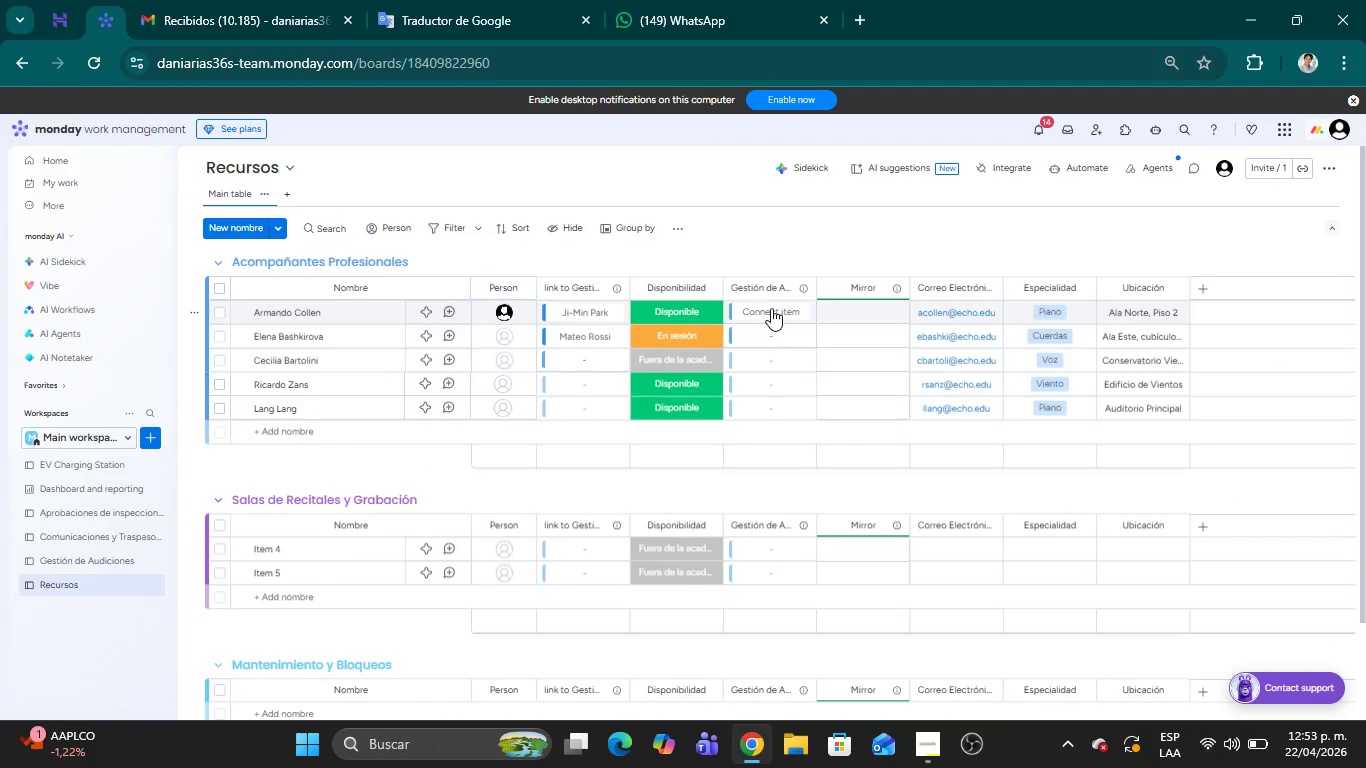 
left_click([129, 564])
 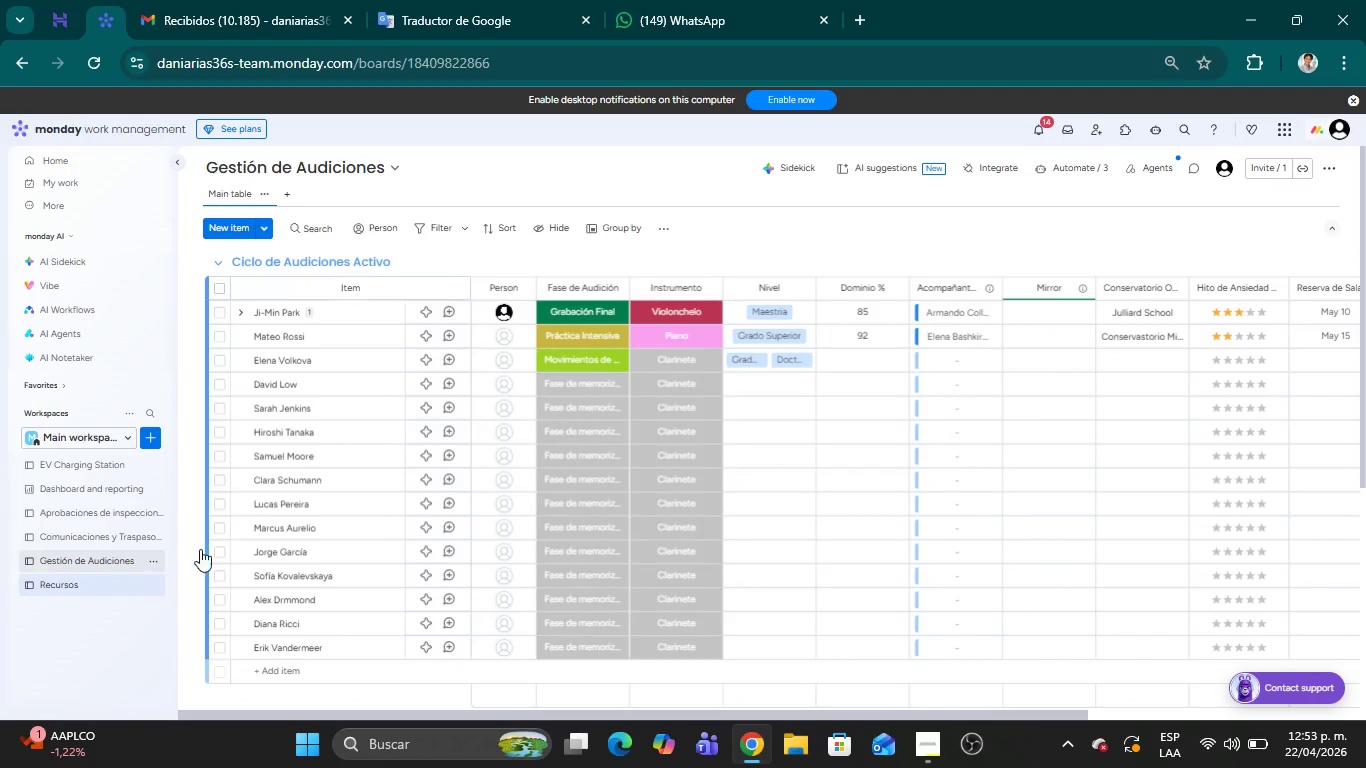 
scroll: coordinate [585, 534], scroll_direction: none, amount: 0.0
 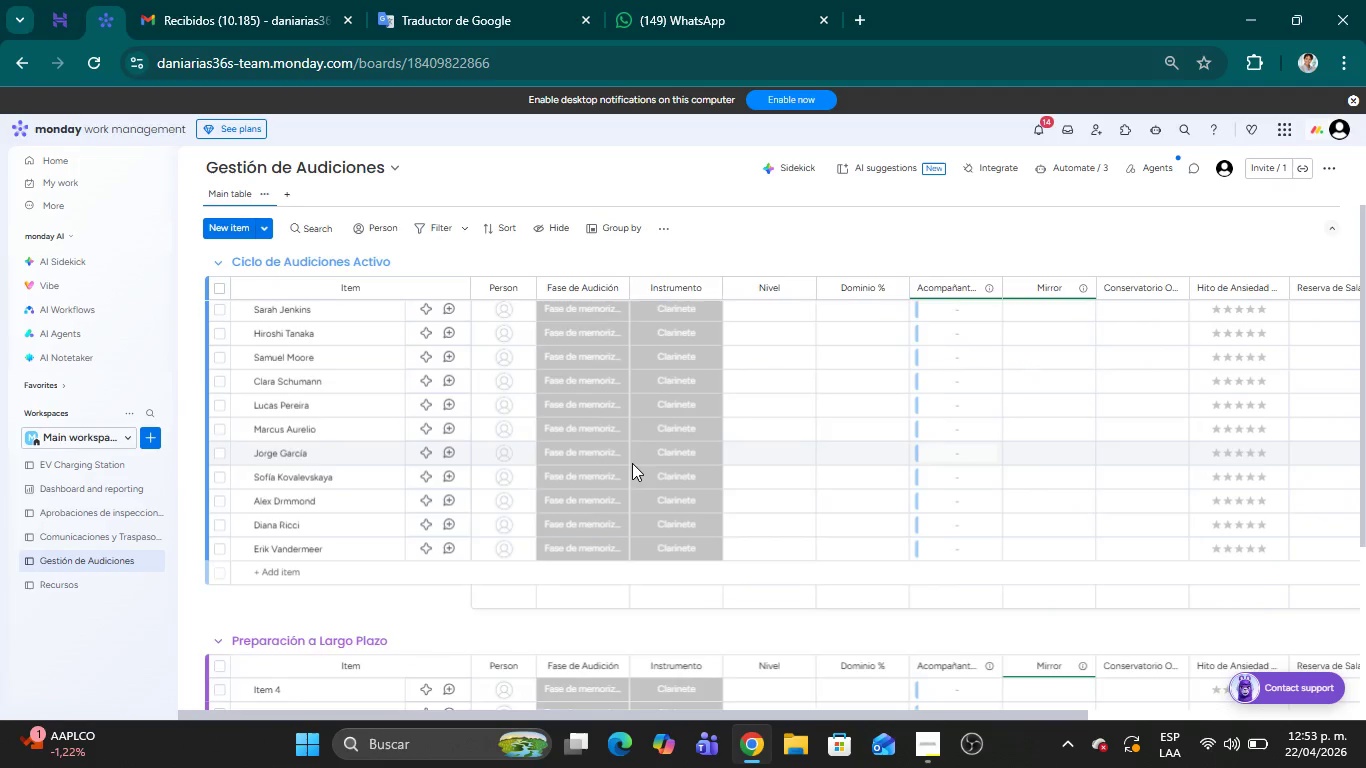 
scroll: coordinate [625, 473], scroll_direction: up, amount: 4.0
 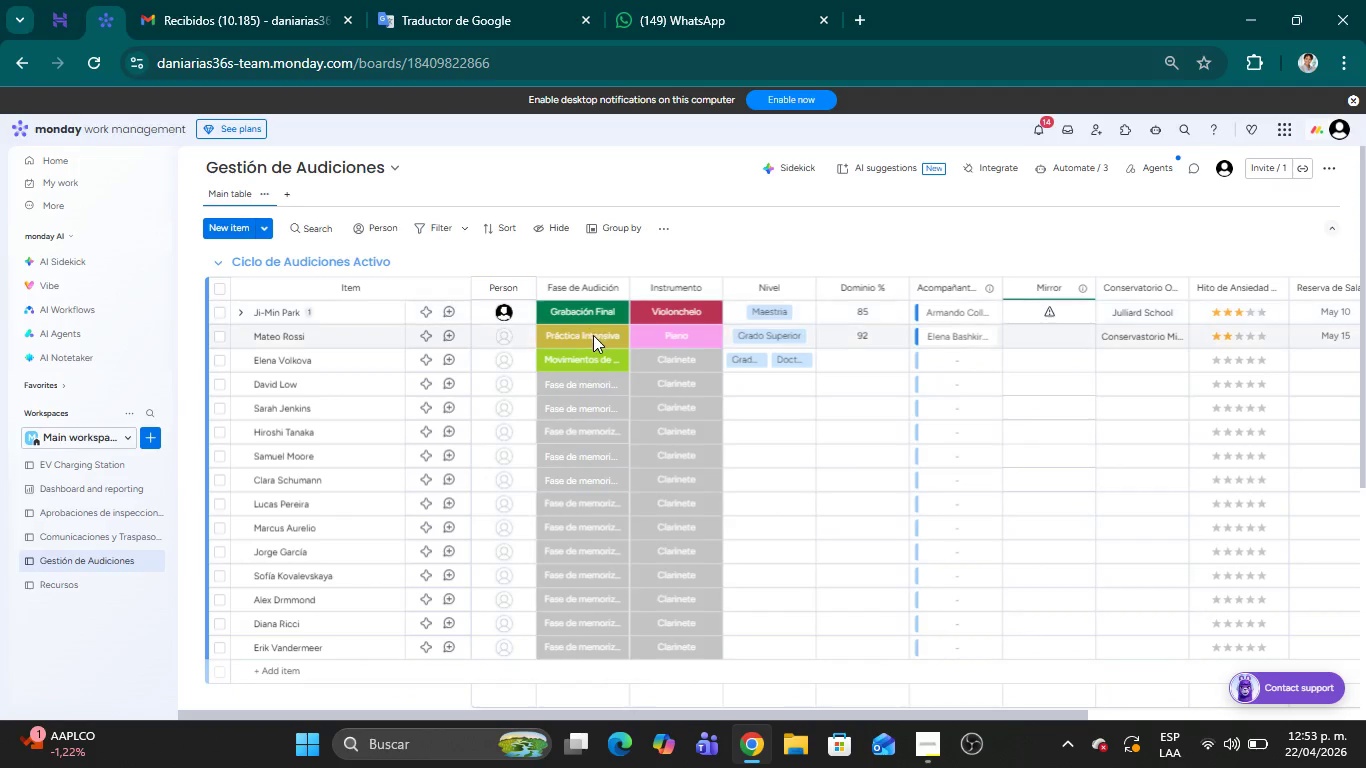 
left_click([593, 336])
 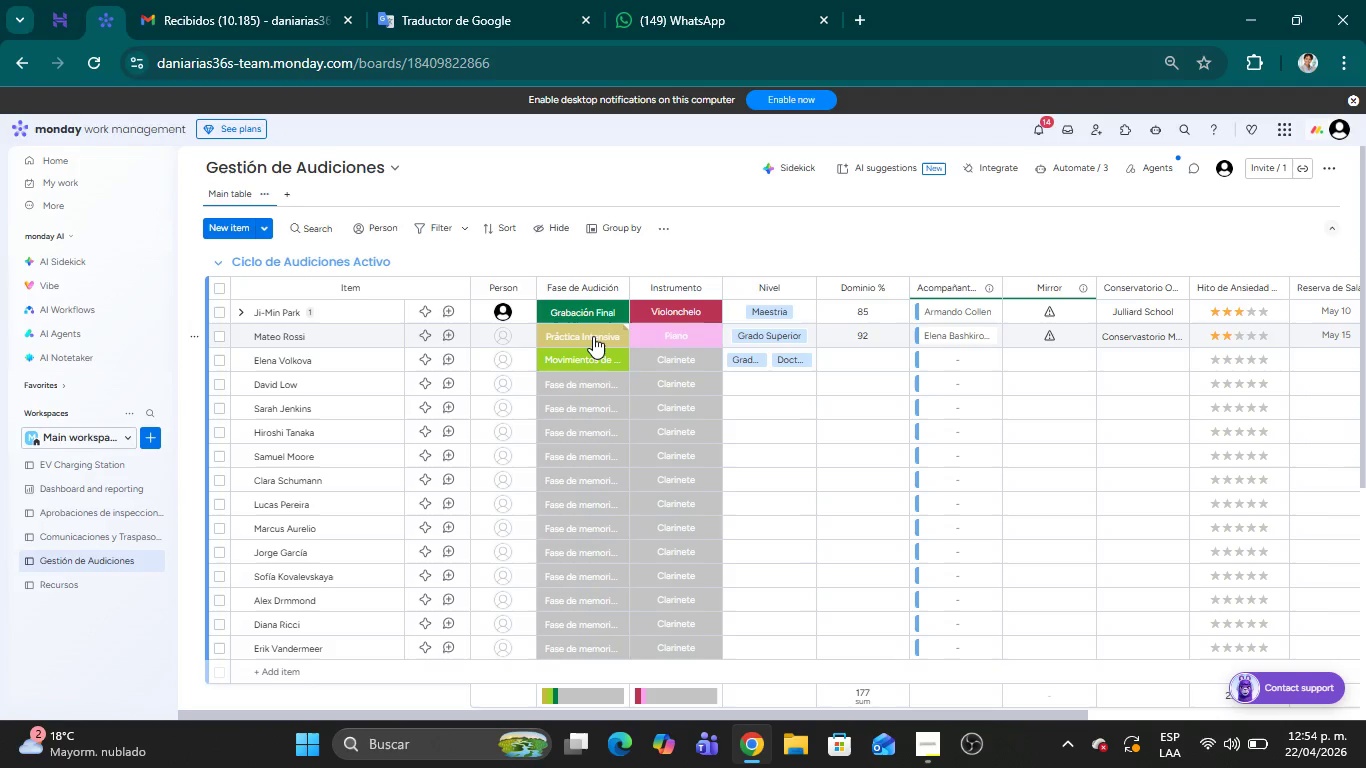 
wait(100.56)
 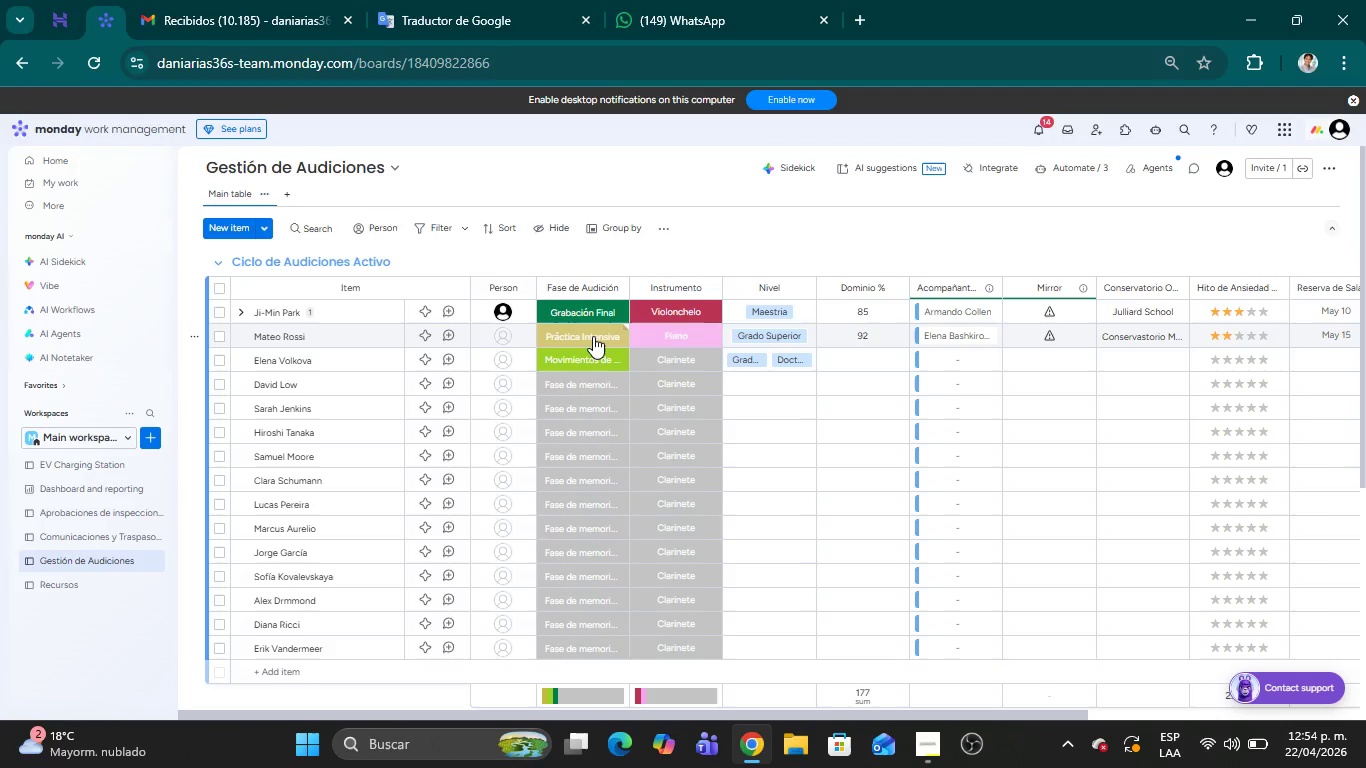 
left_click([593, 336])
 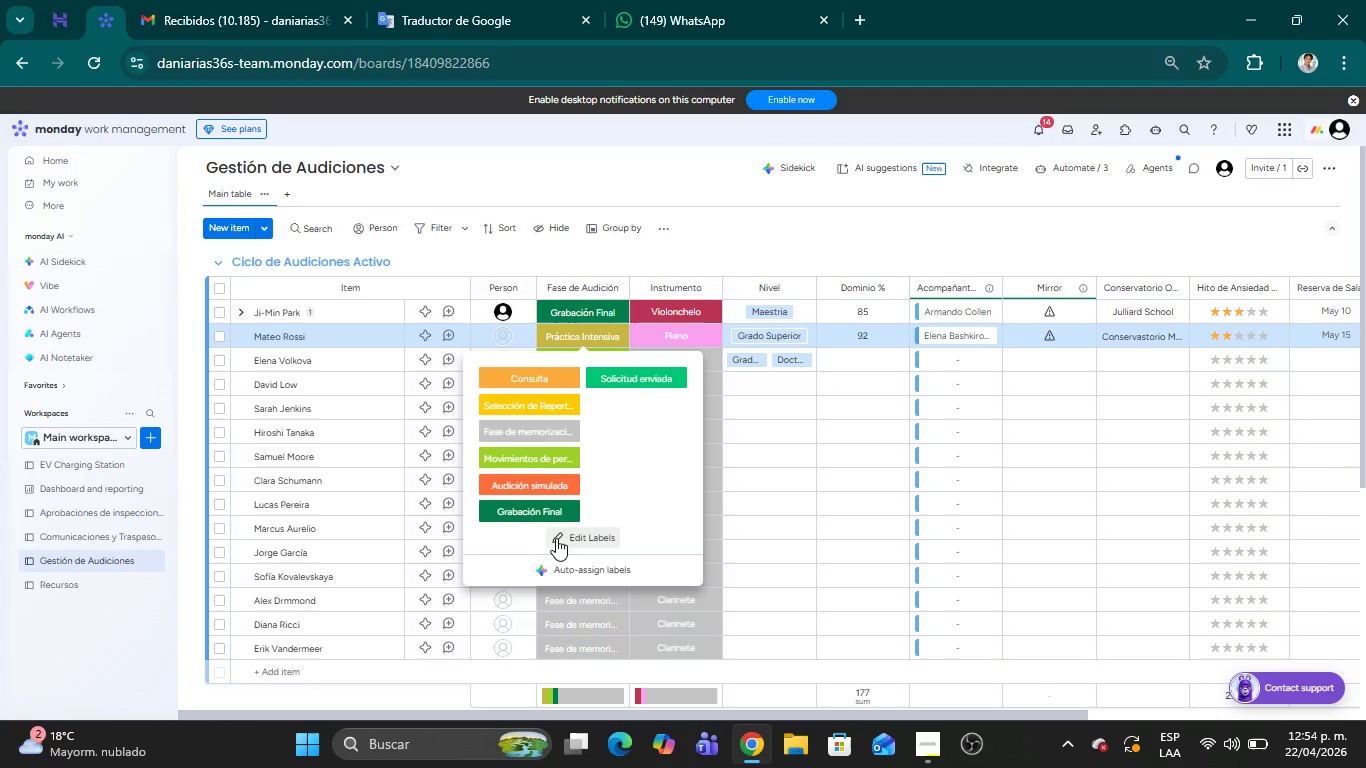 
left_click([568, 541])
 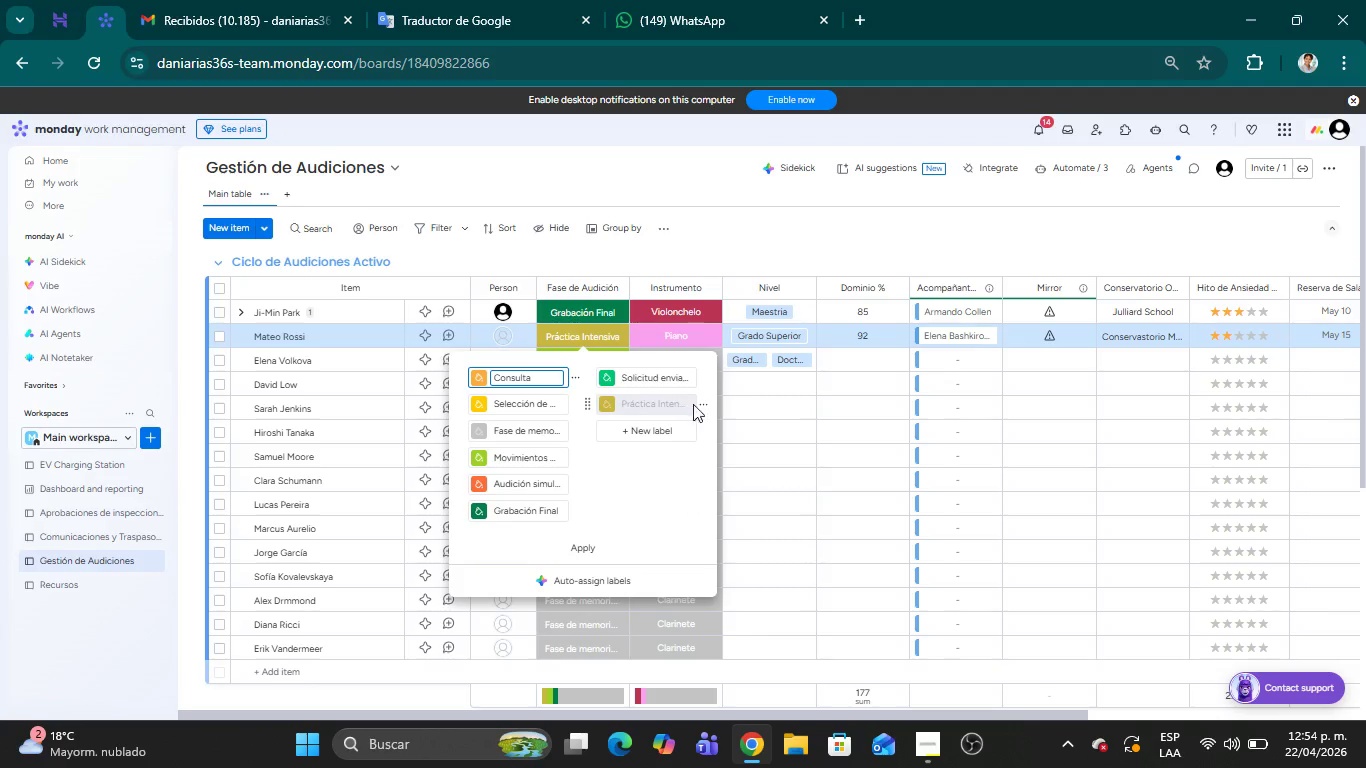 
left_click([709, 404])
 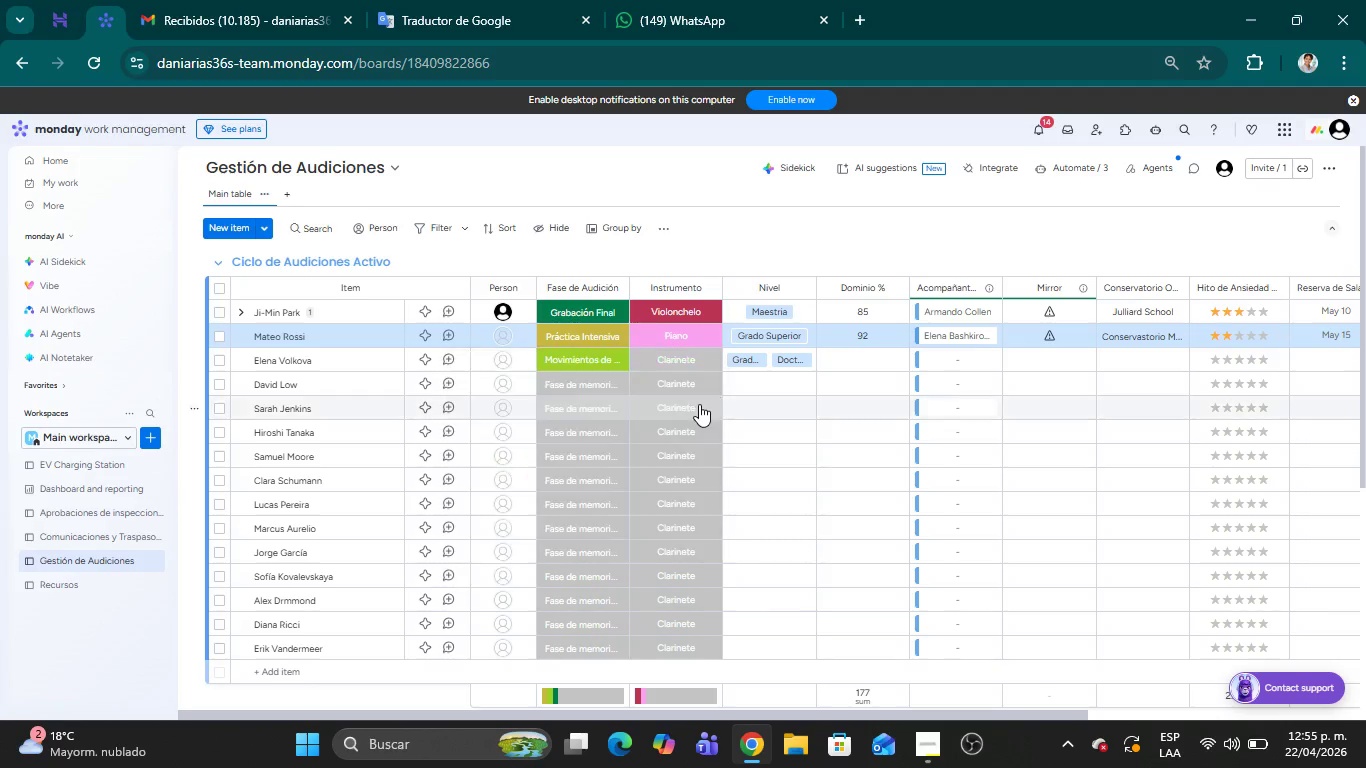 
left_click([699, 404])
 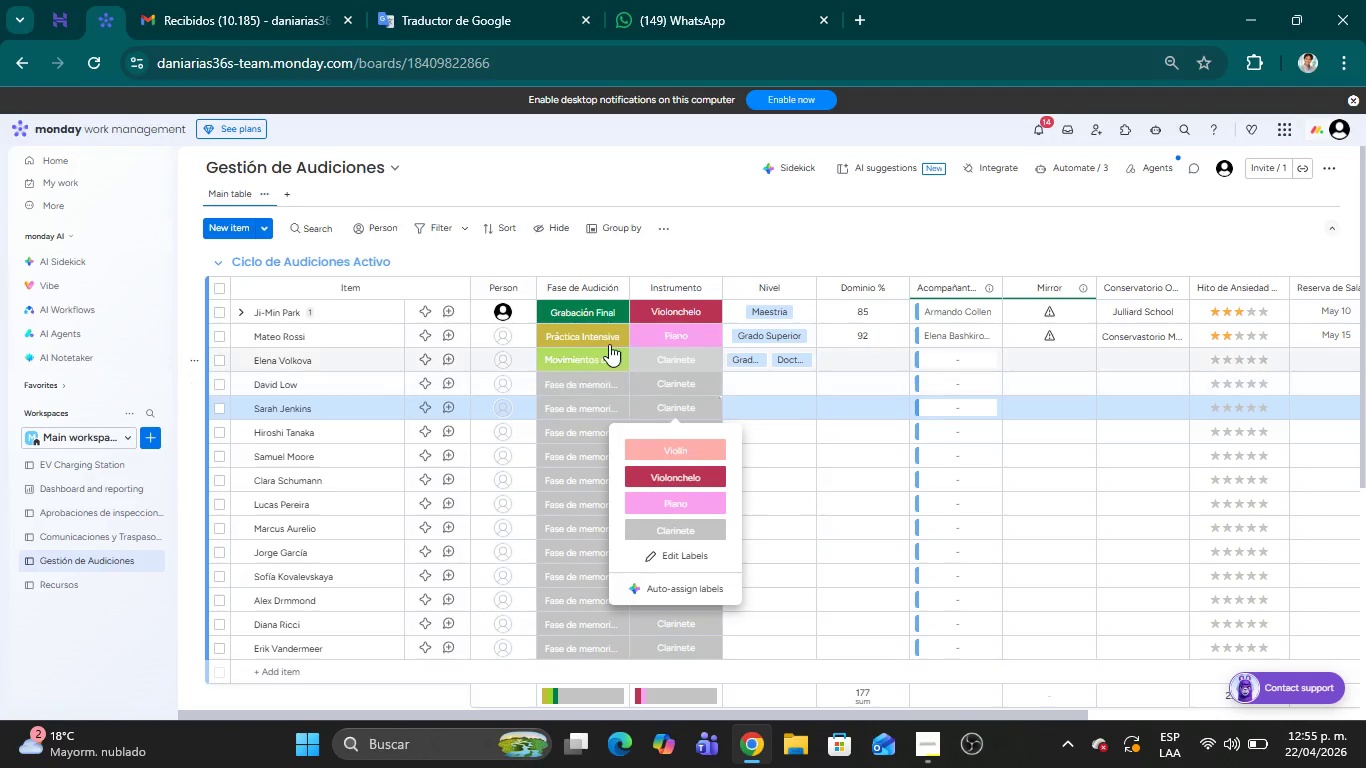 
left_click([608, 333])
 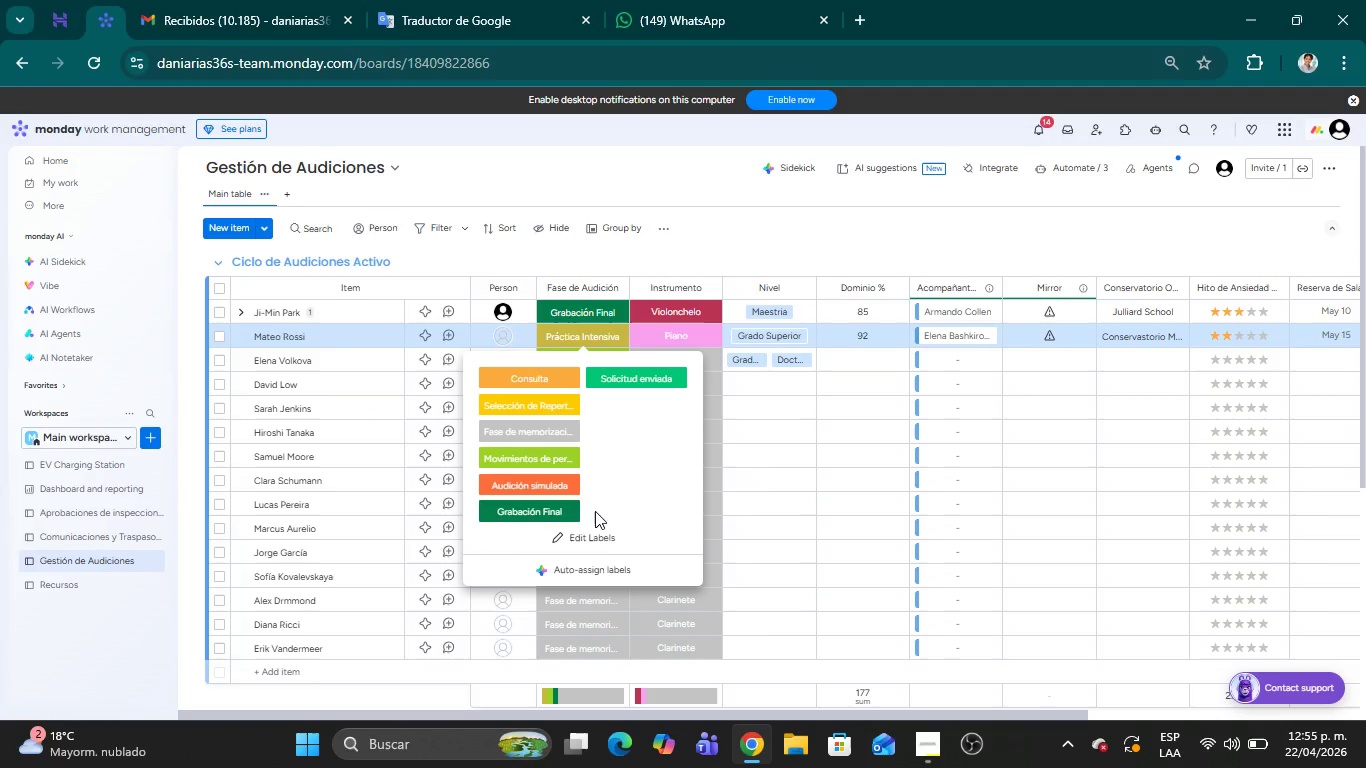 
left_click([596, 540])
 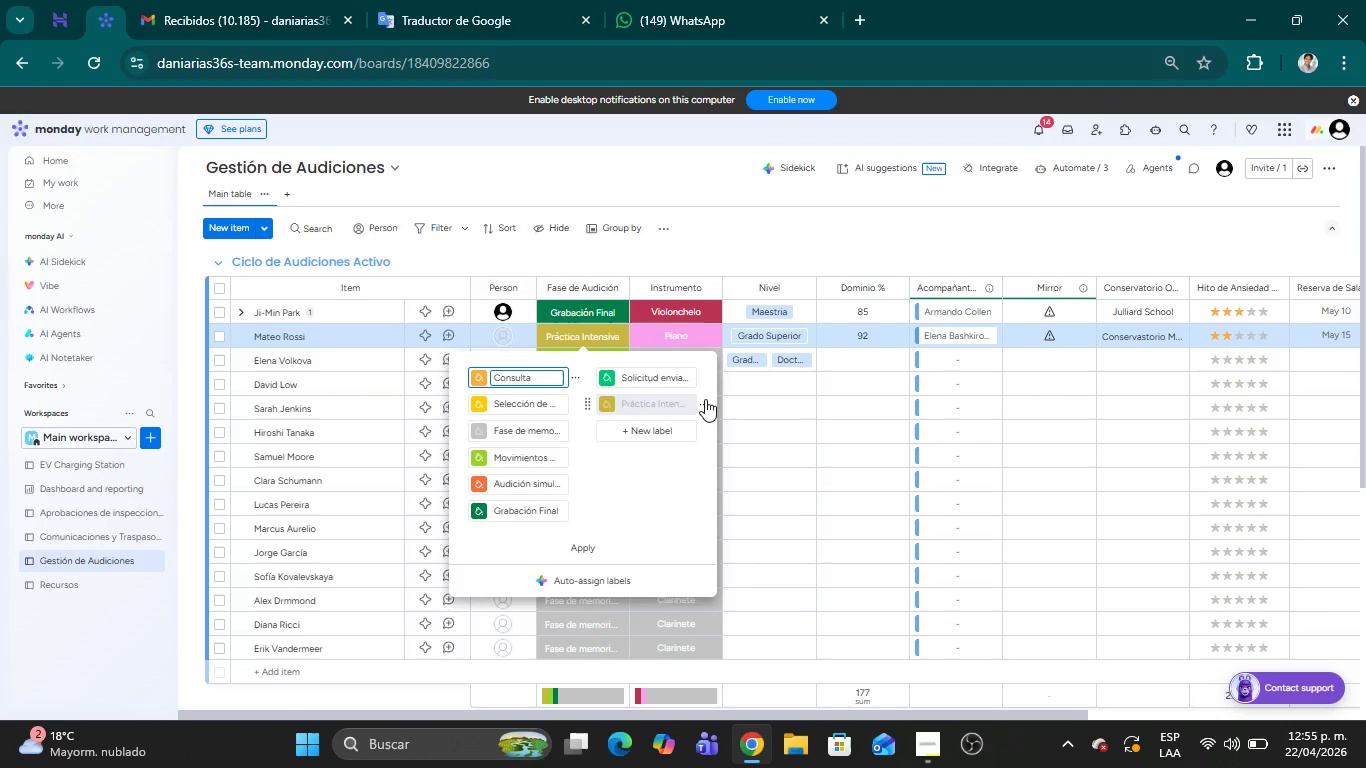 
left_click([701, 403])
 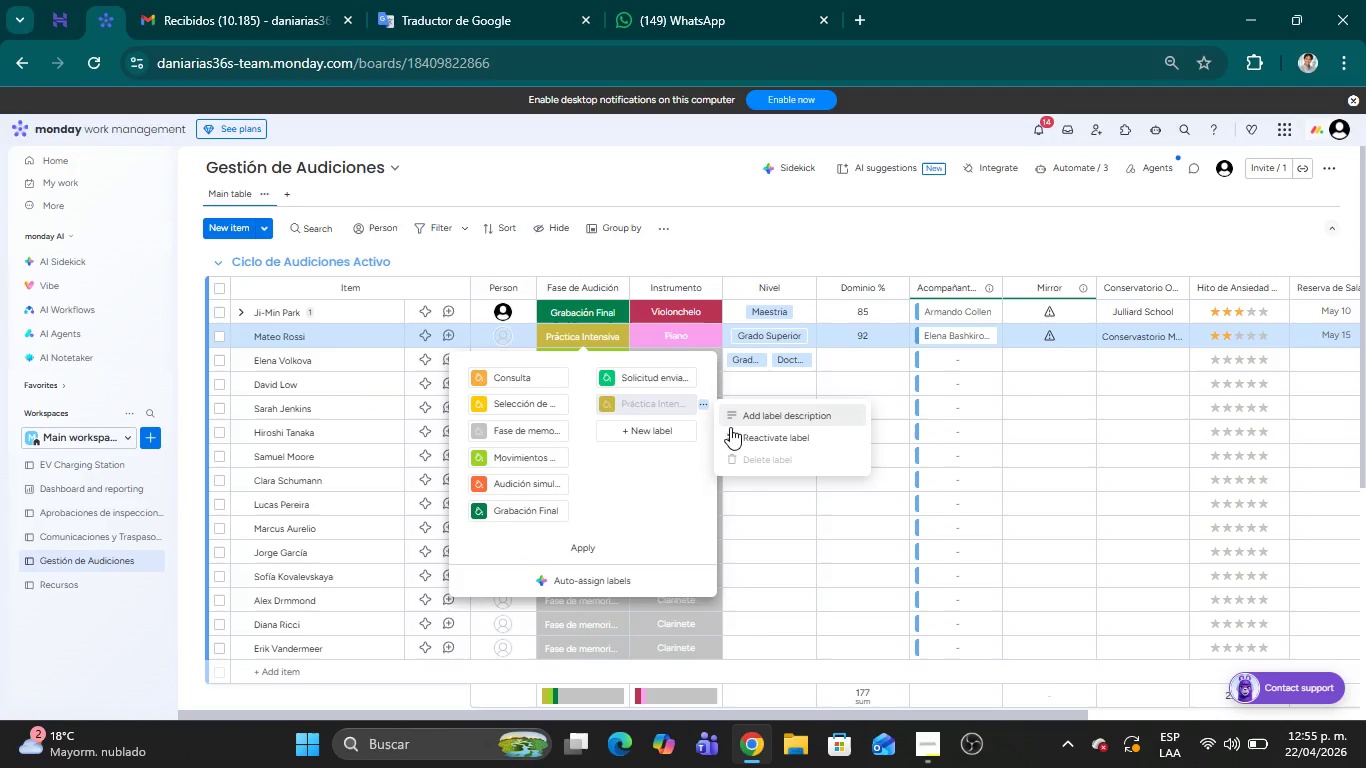 
left_click([732, 432])
 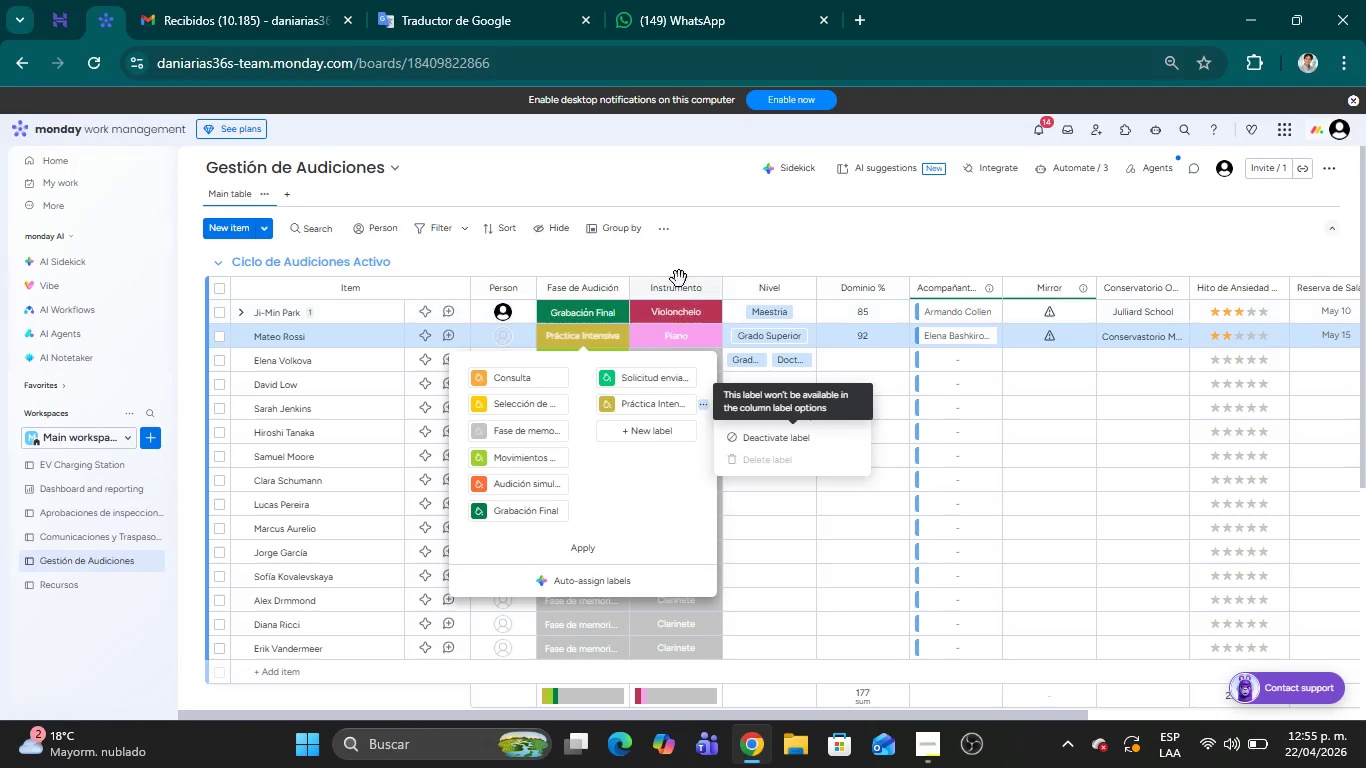 
left_click([759, 254])
 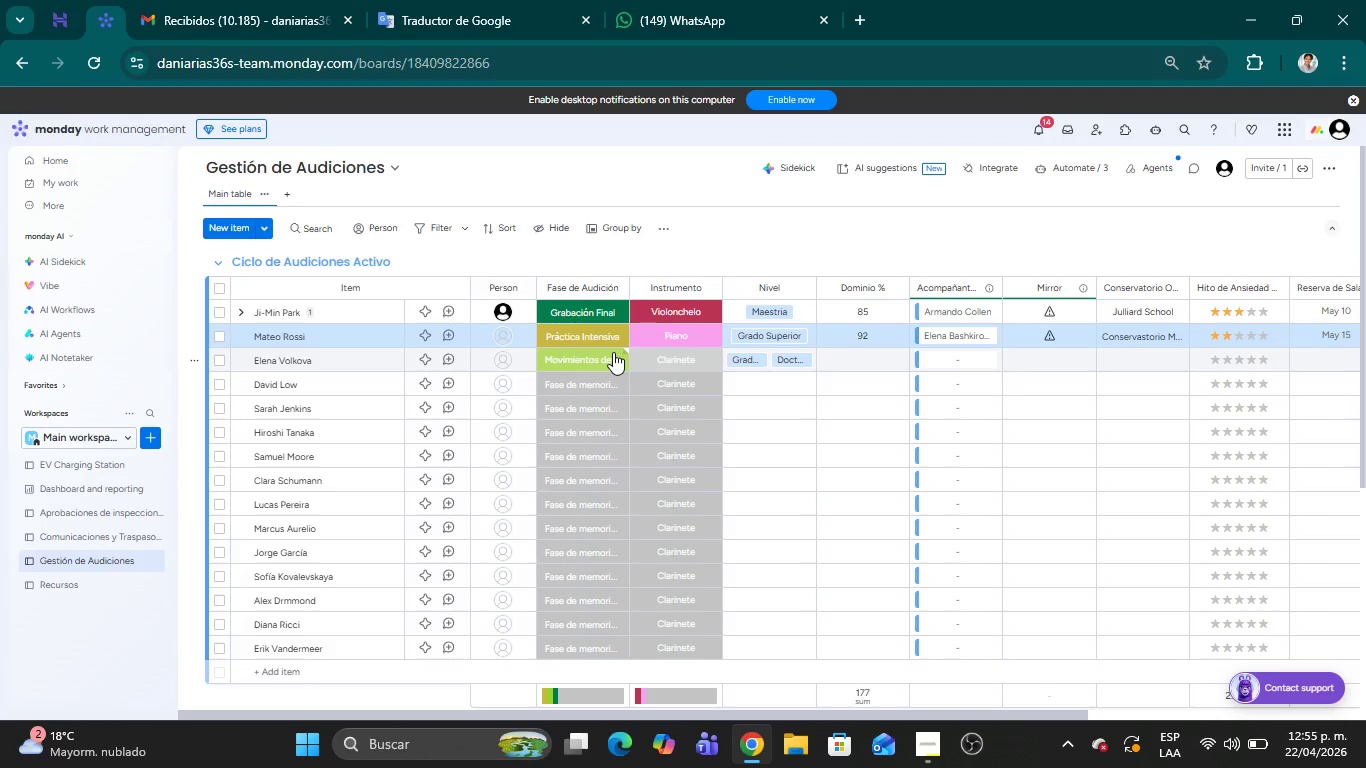 
wait(28.59)
 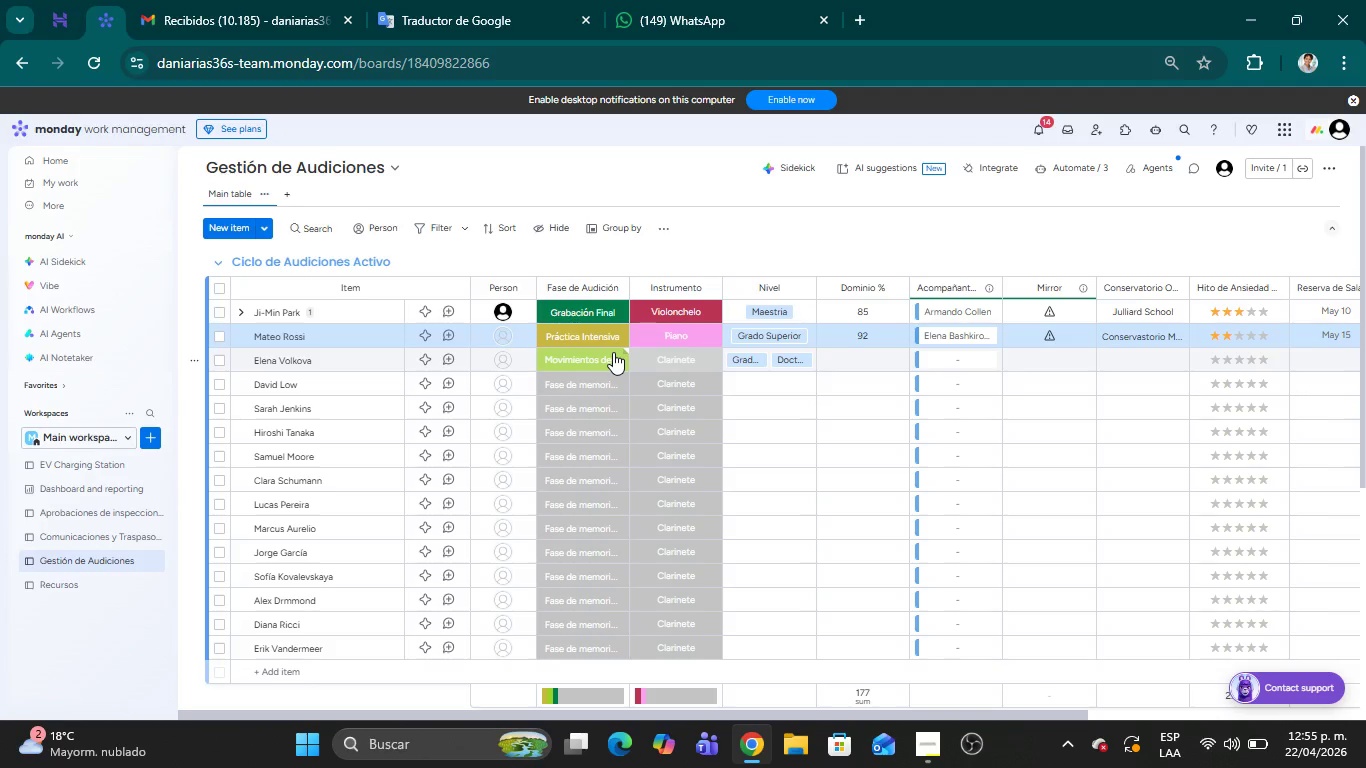 
left_click_drag(start_coordinate=[655, 713], to_coordinate=[766, 708])
 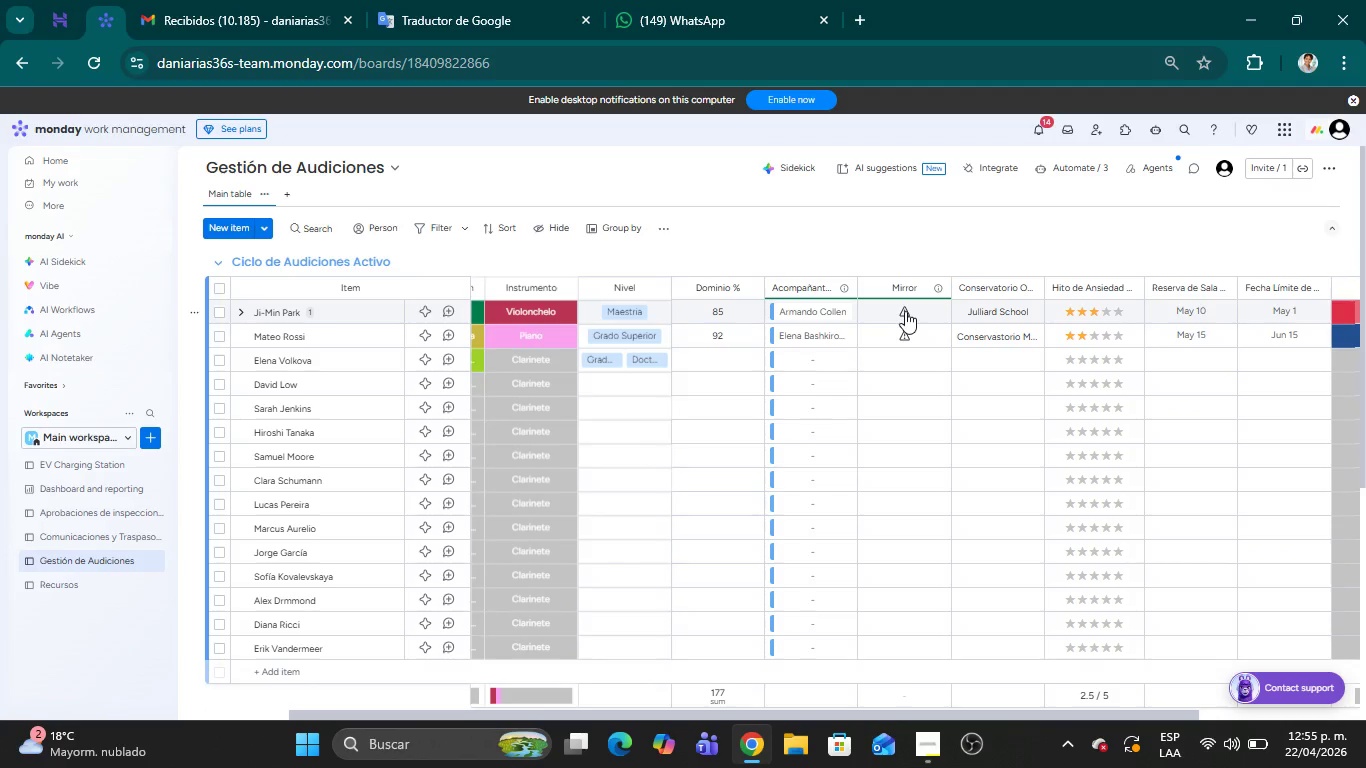 
left_click([905, 311])
 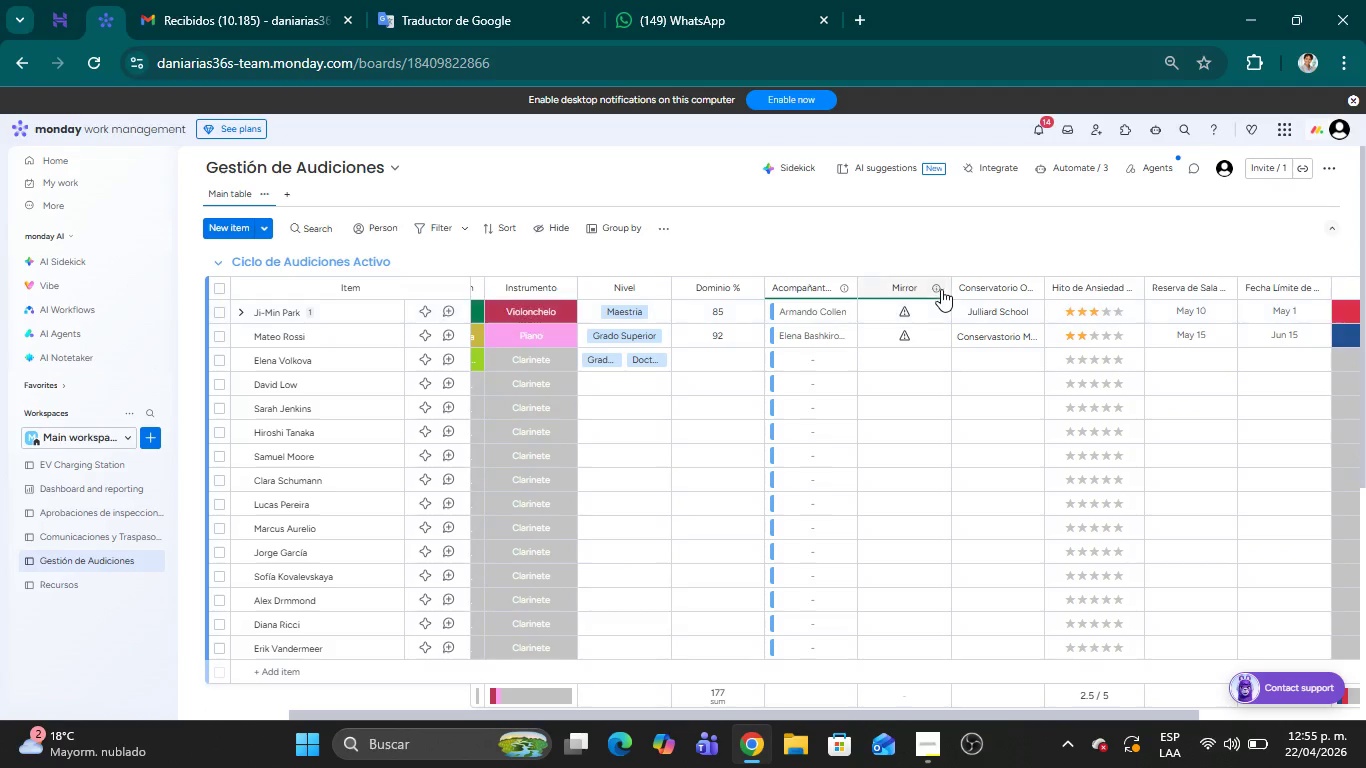 
wait(5.59)
 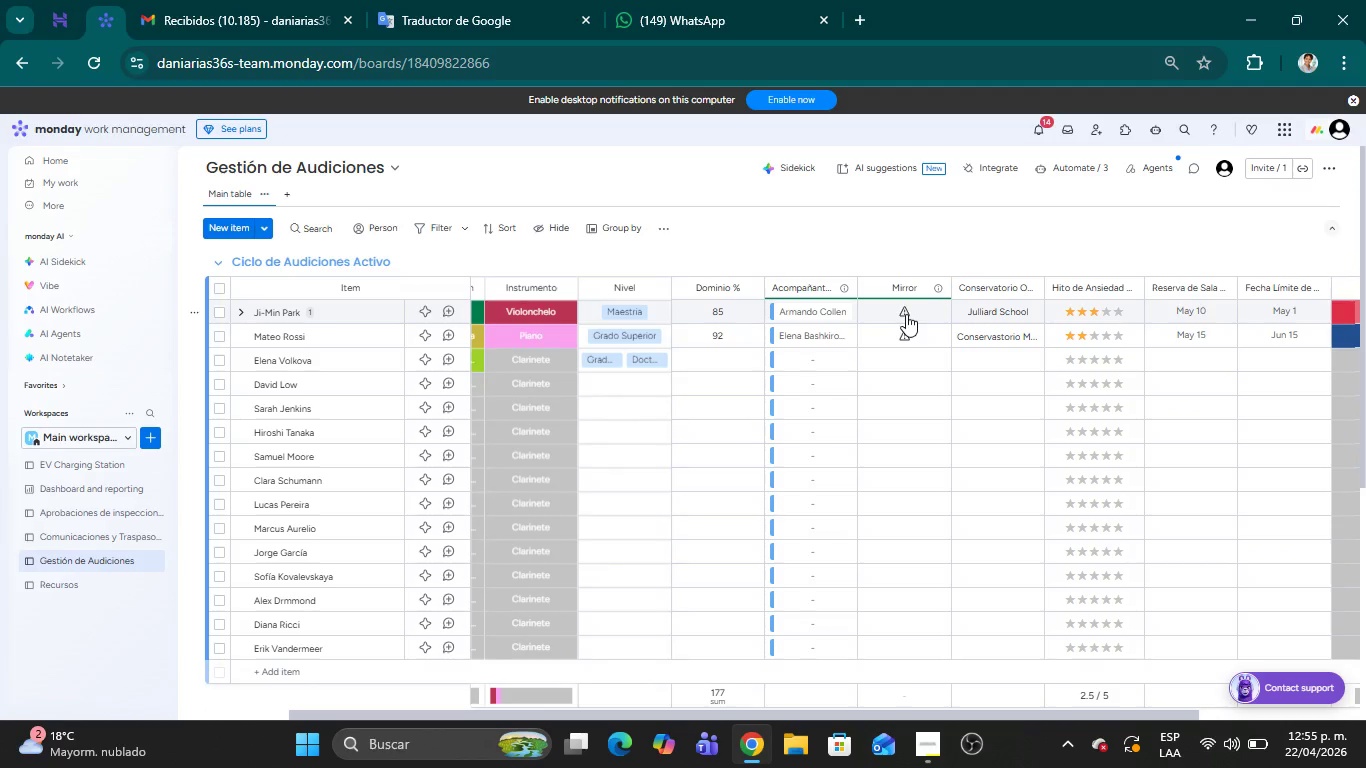 
left_click([925, 291])
 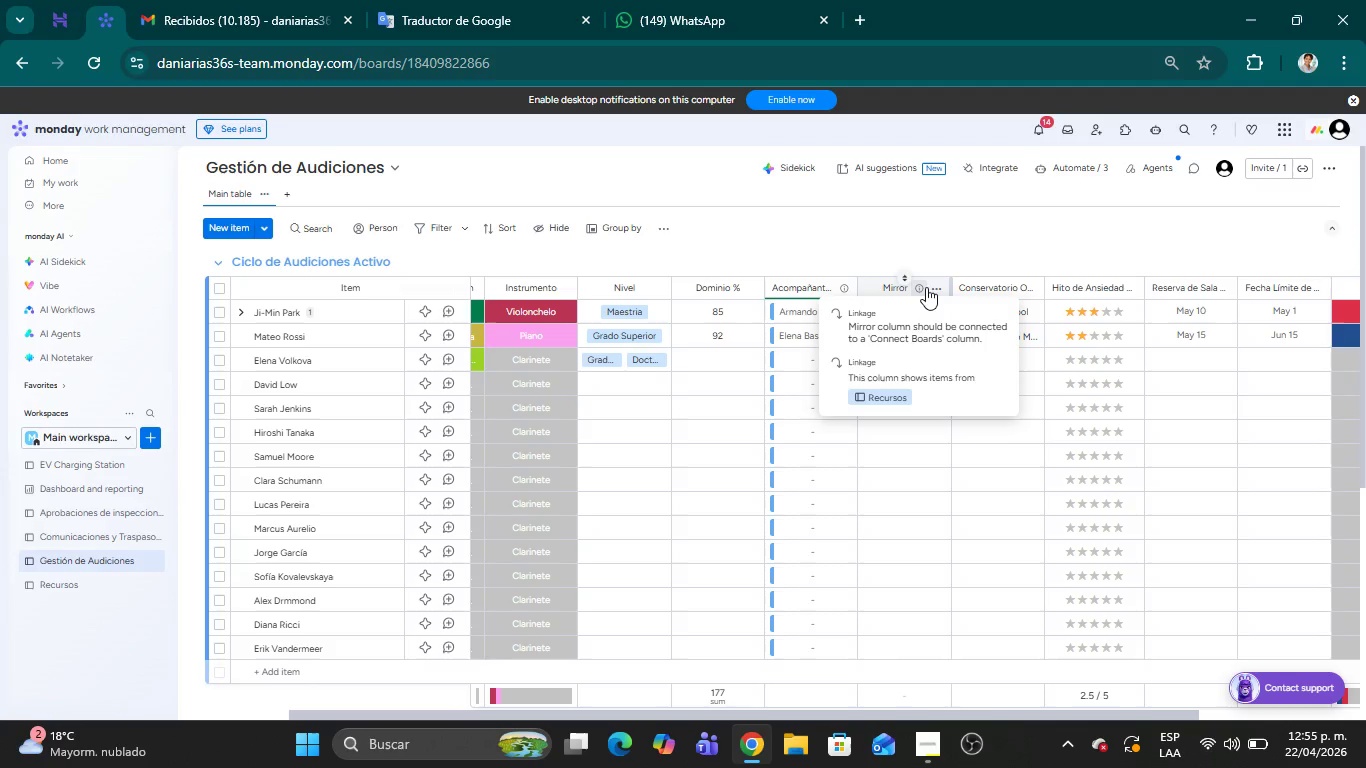 
left_click([939, 250])
 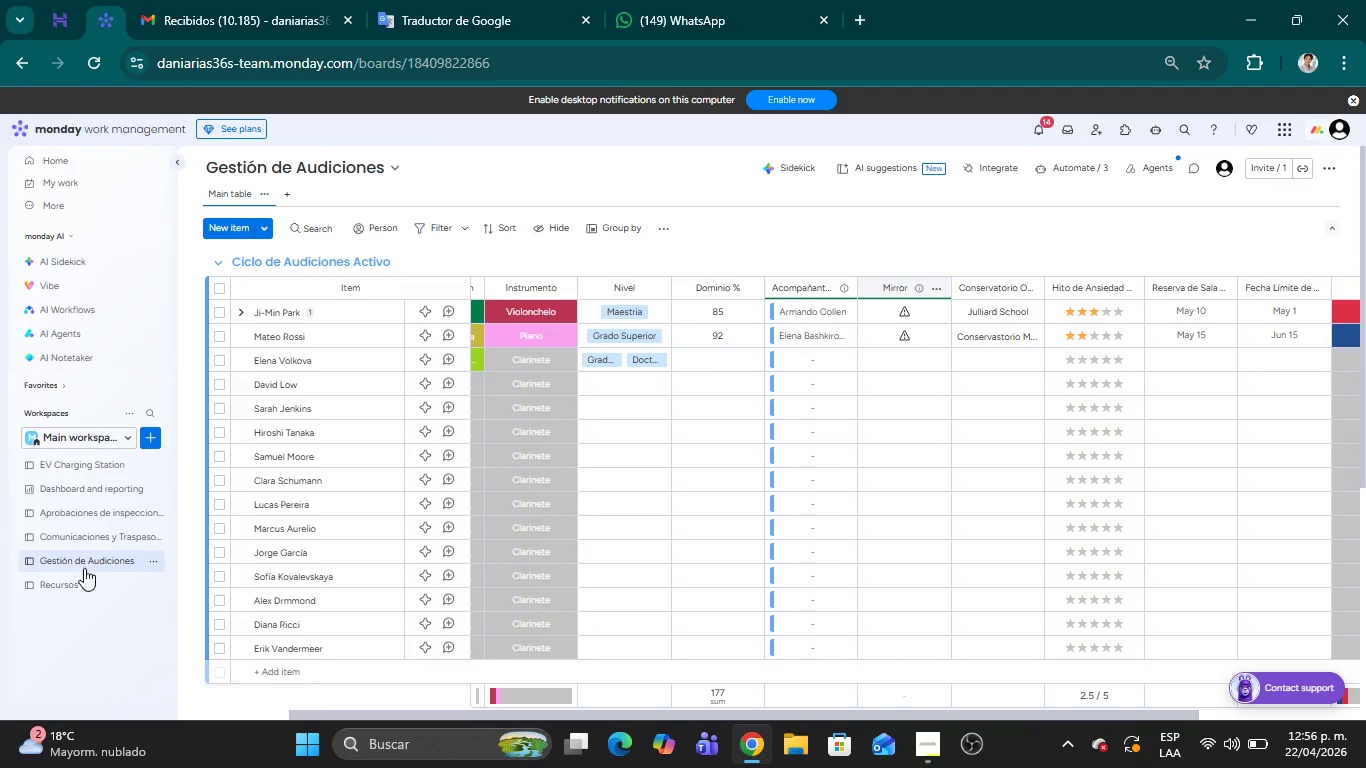 
wait(7.92)
 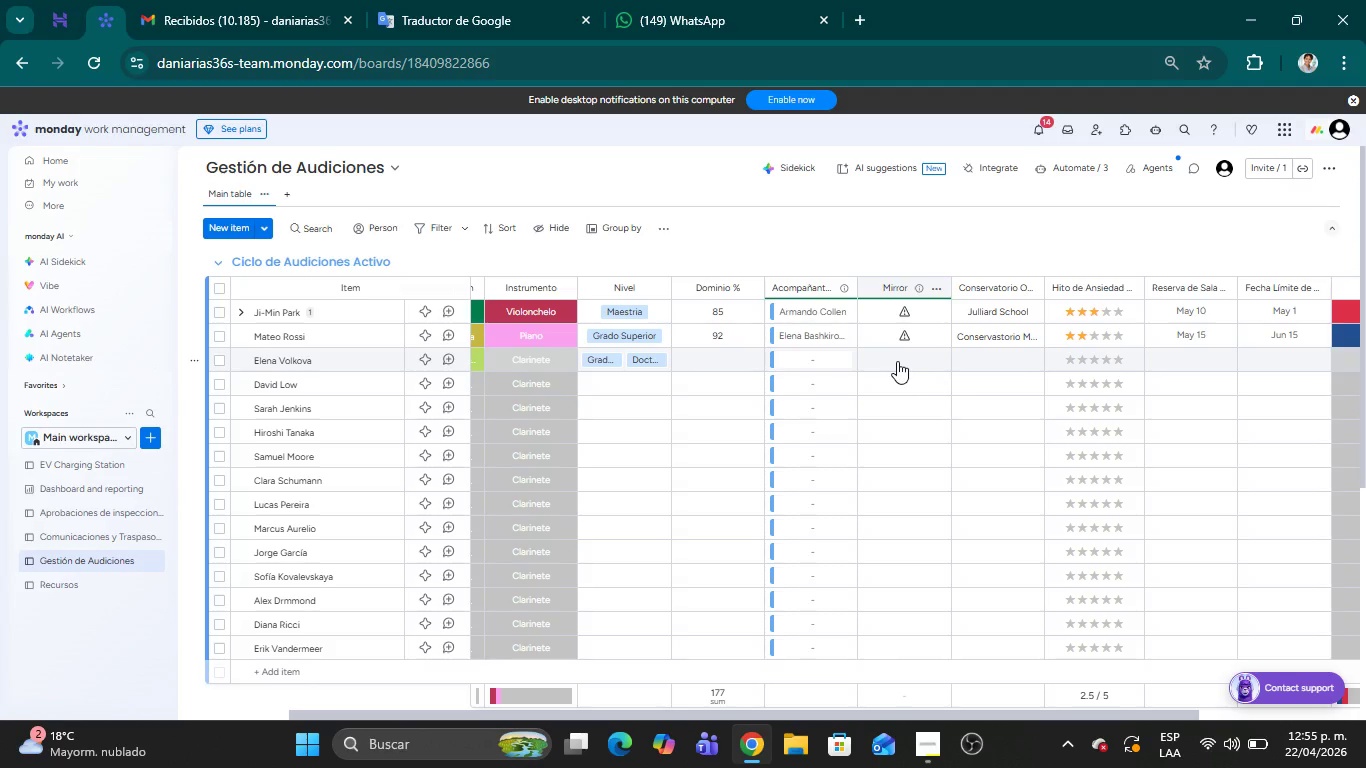 
left_click([92, 576])
 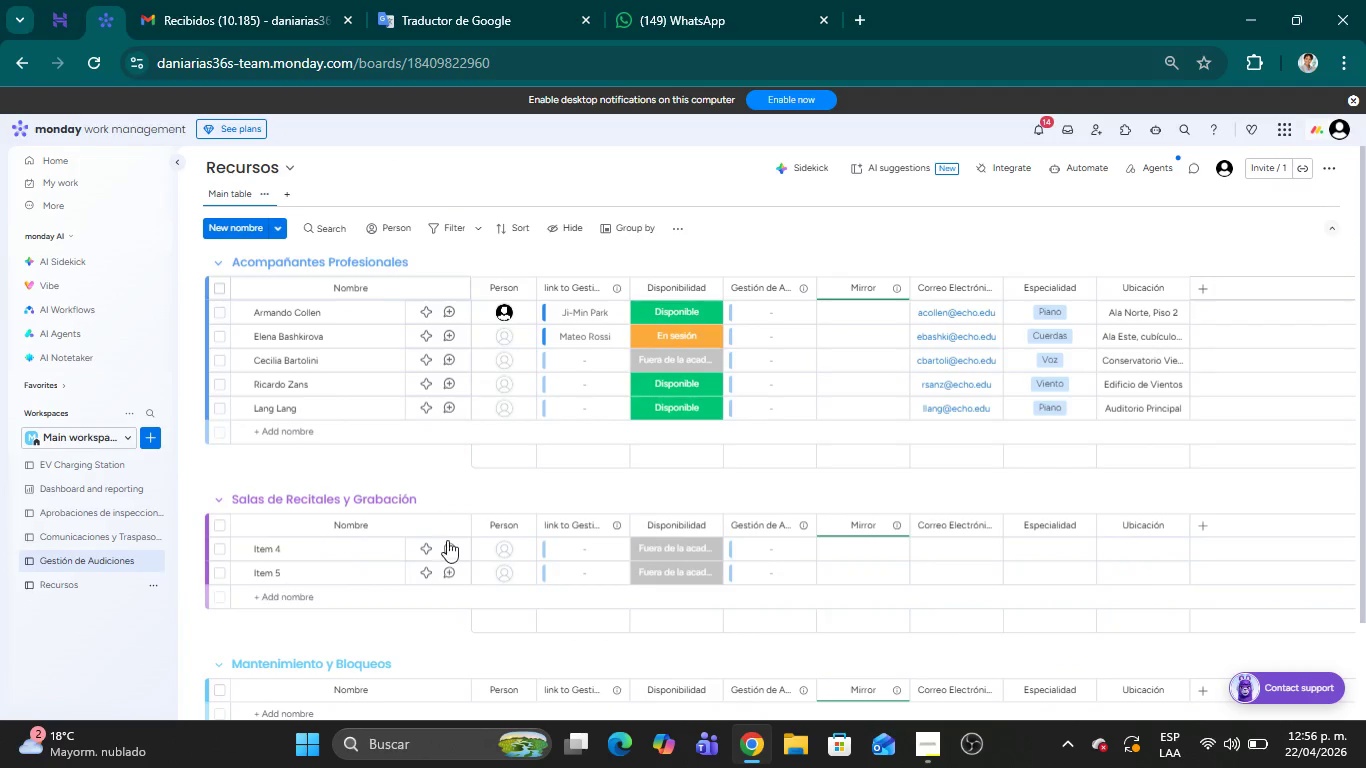 
scroll: coordinate [817, 344], scroll_direction: up, amount: 4.0
 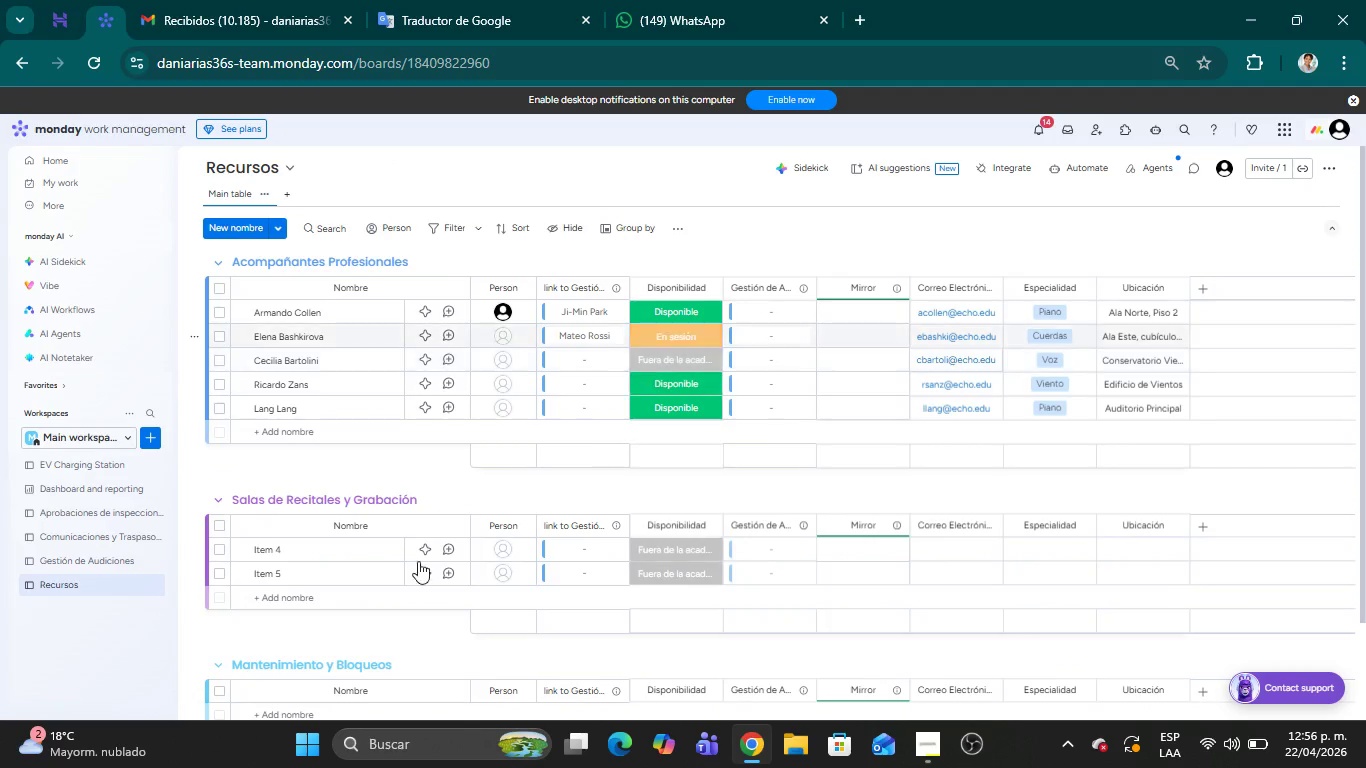 
left_click([93, 557])
 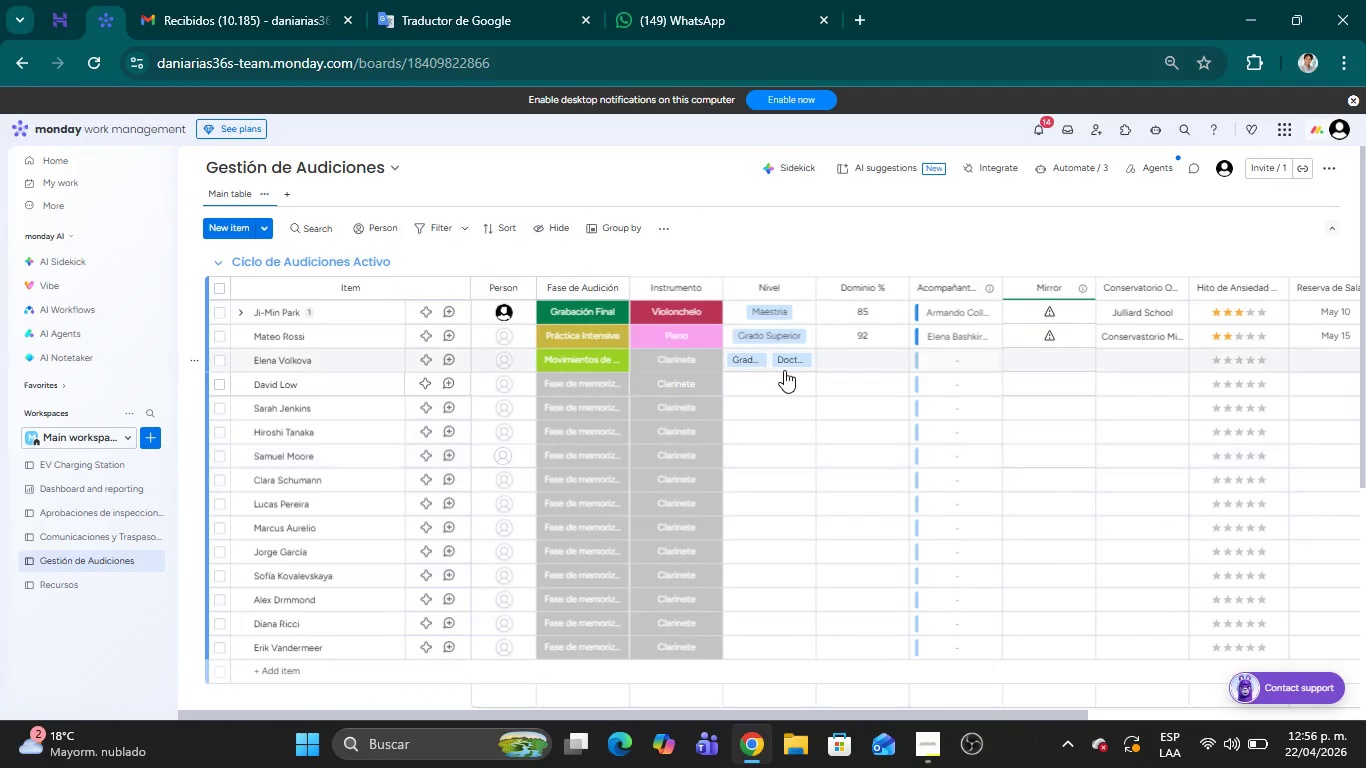 
wait(5.53)
 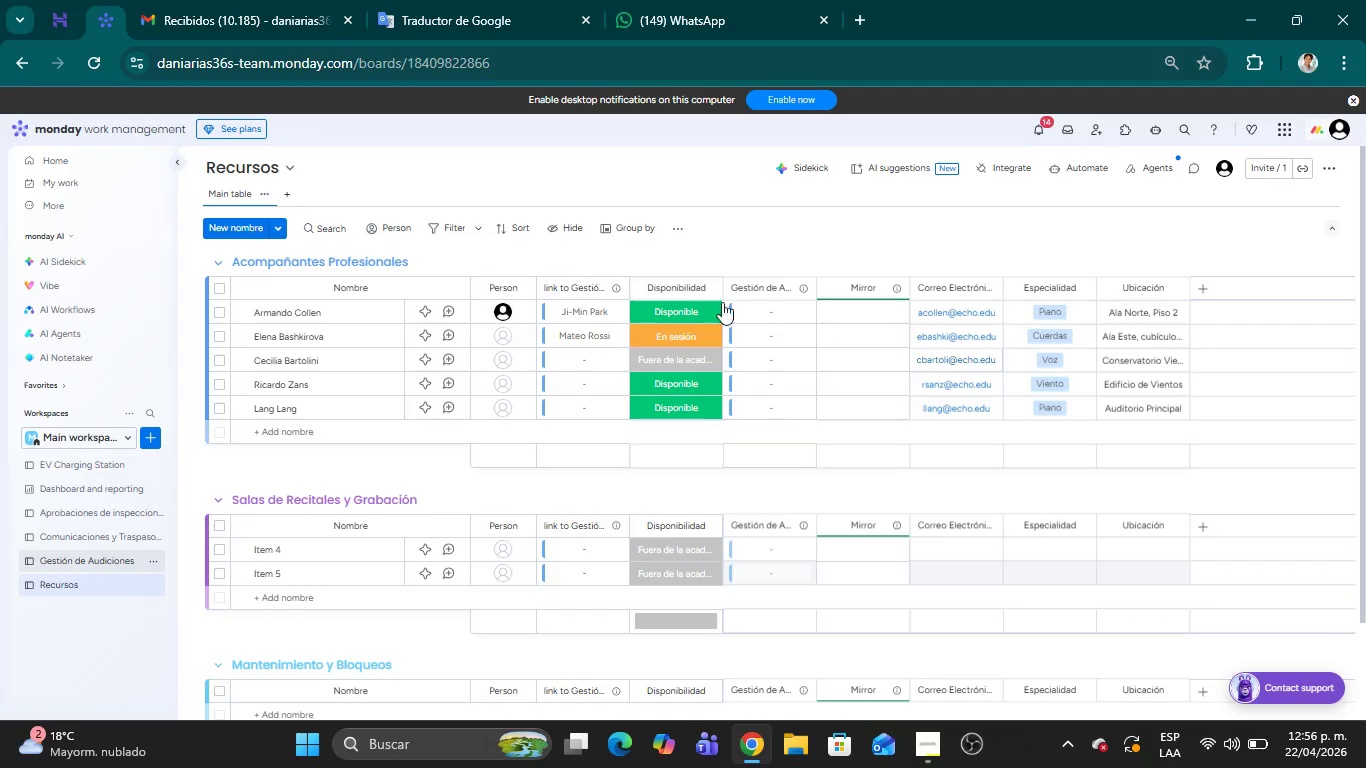 
scroll: coordinate [889, 480], scroll_direction: up, amount: 2.0
 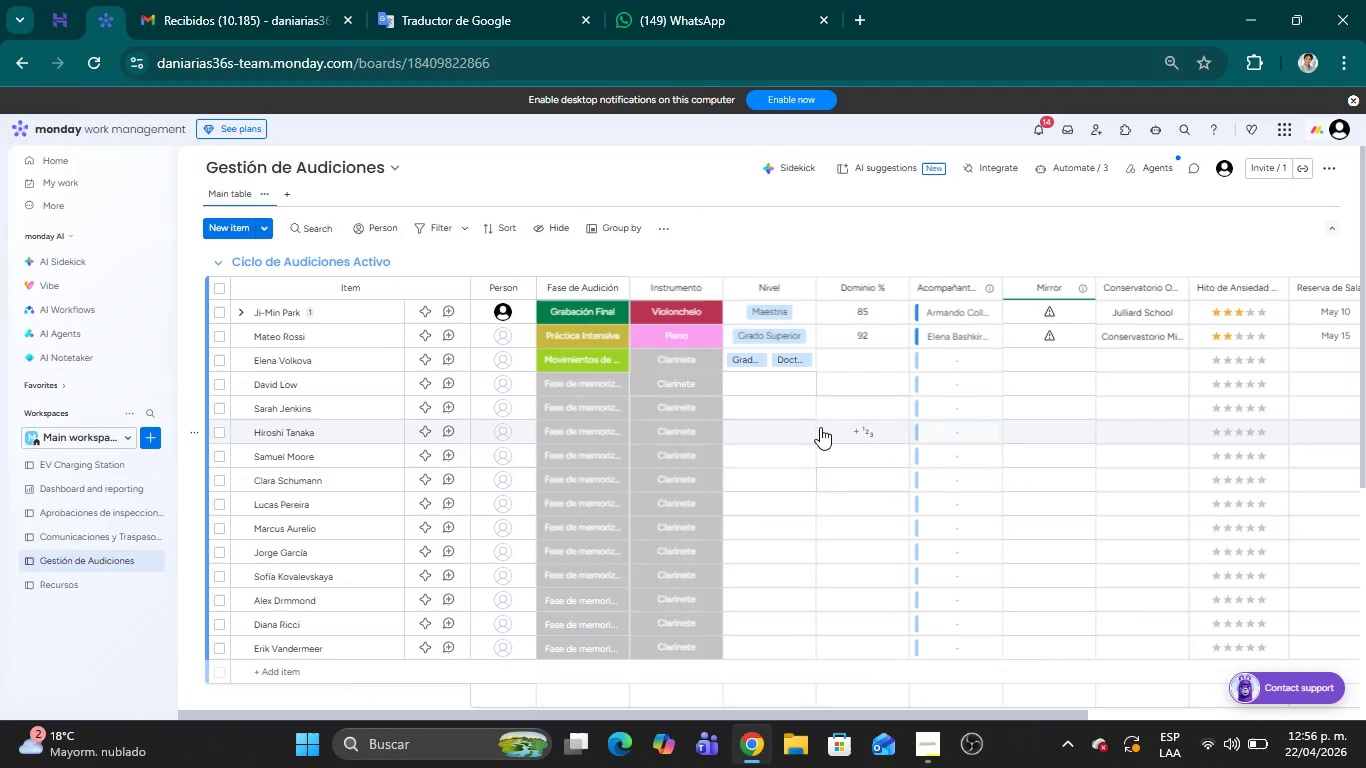 
wait(7.83)
 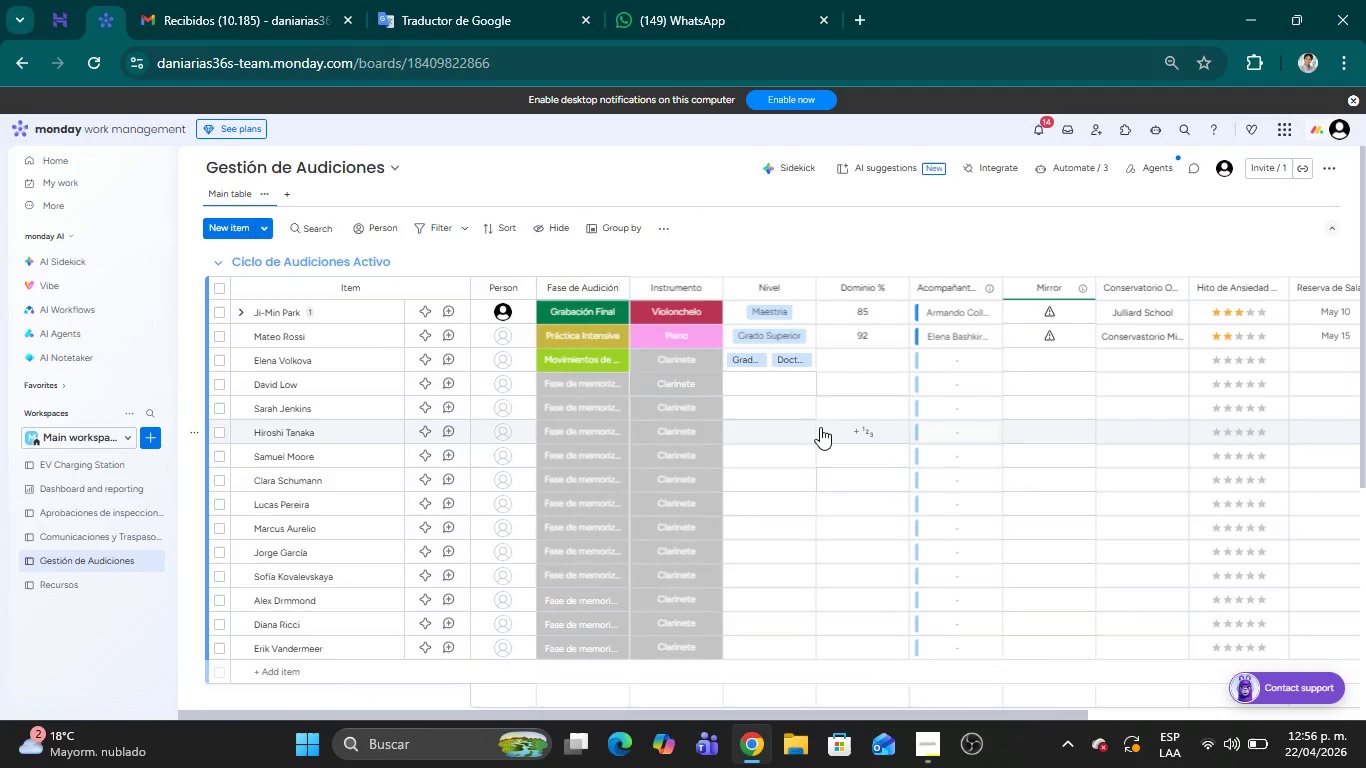 
left_click([676, 364])
 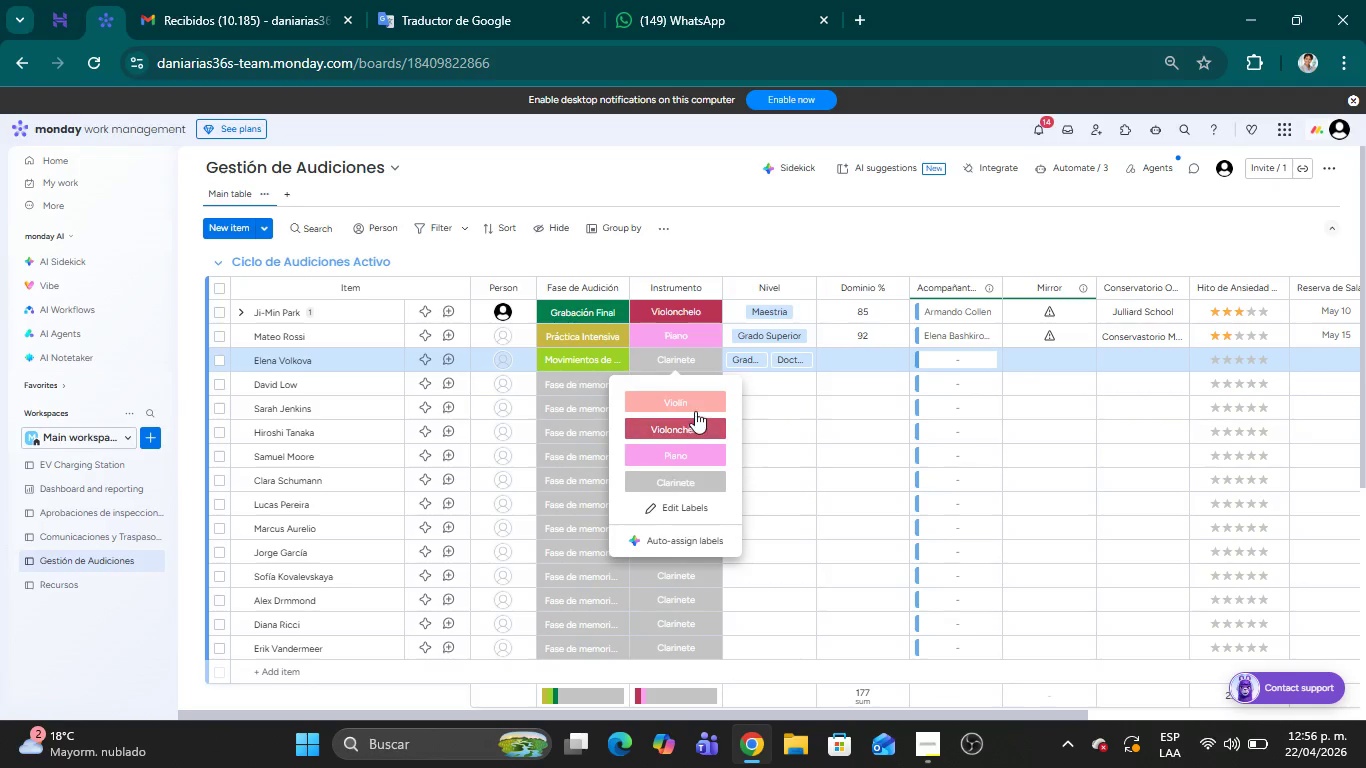 
wait(7.76)
 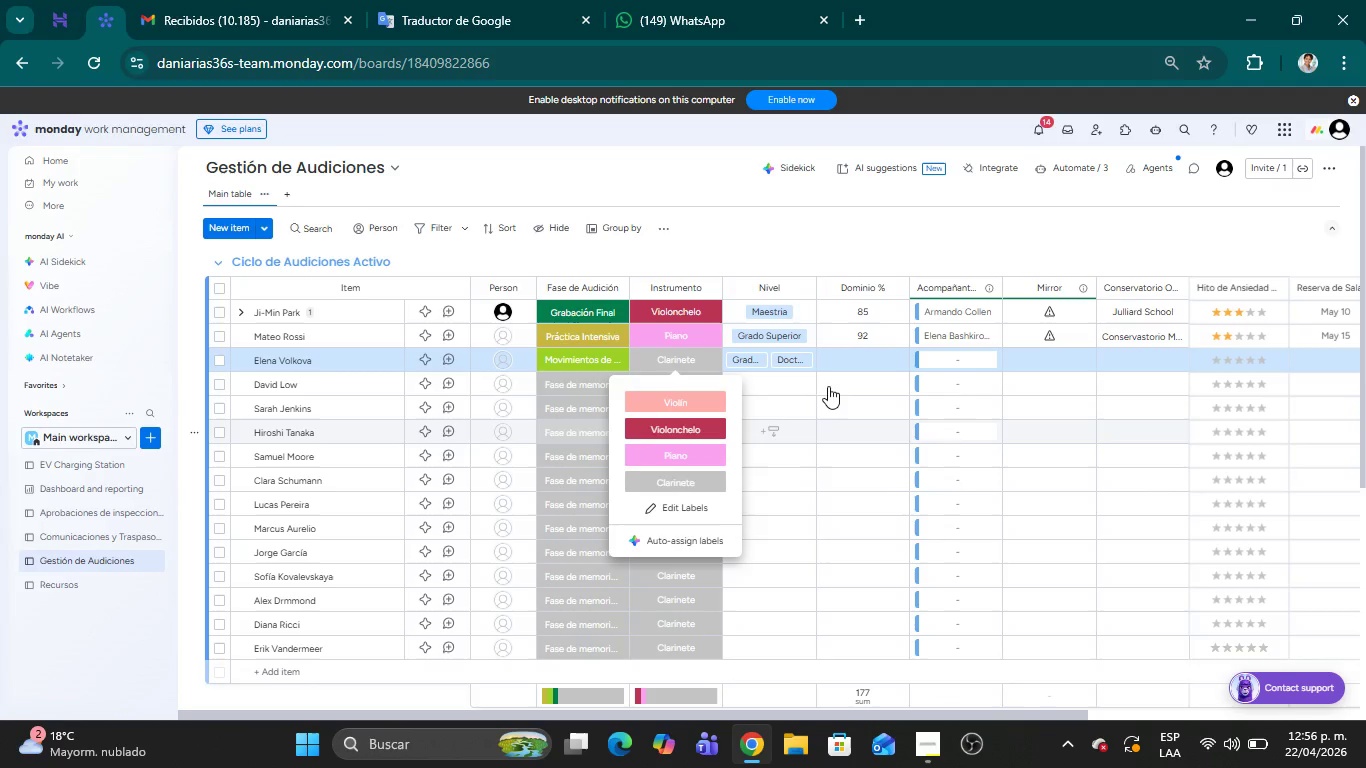 
mouse_move([763, 364])
 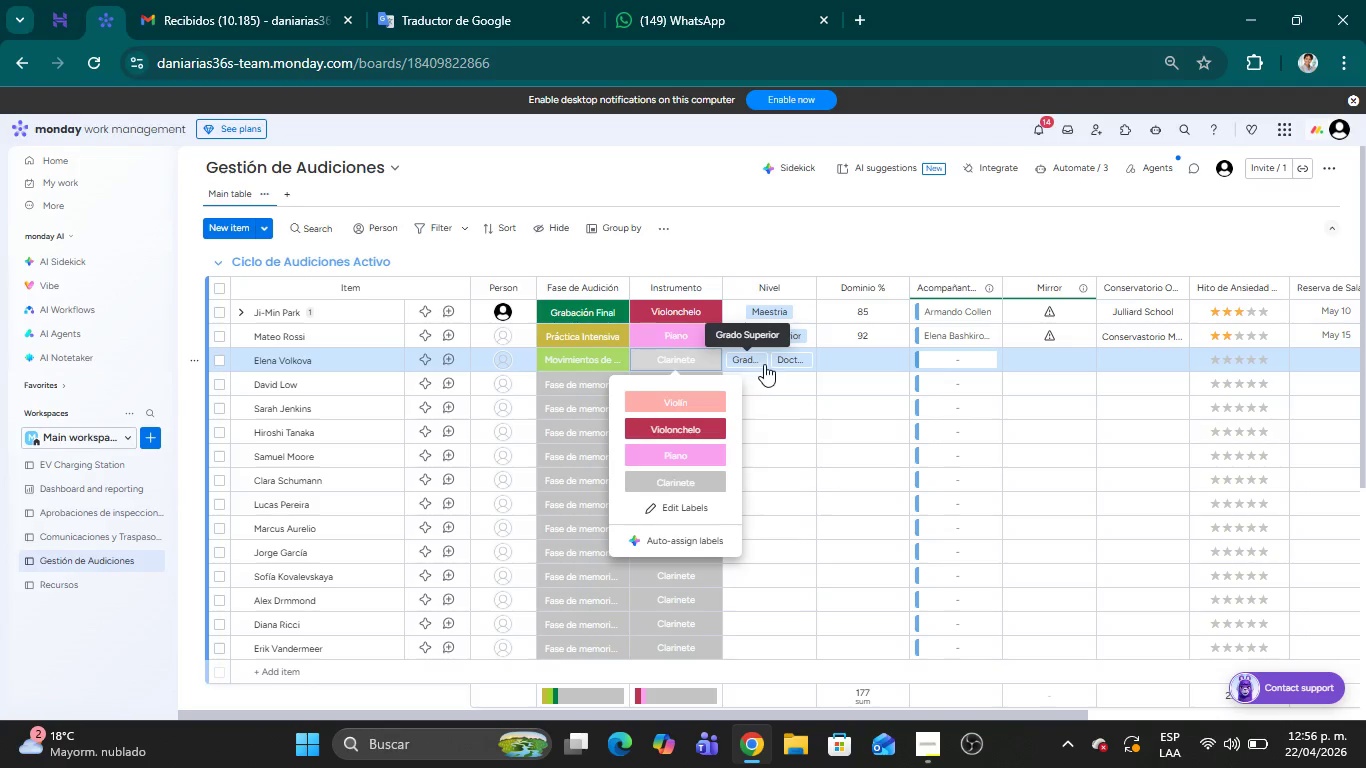 
left_click([764, 364])
 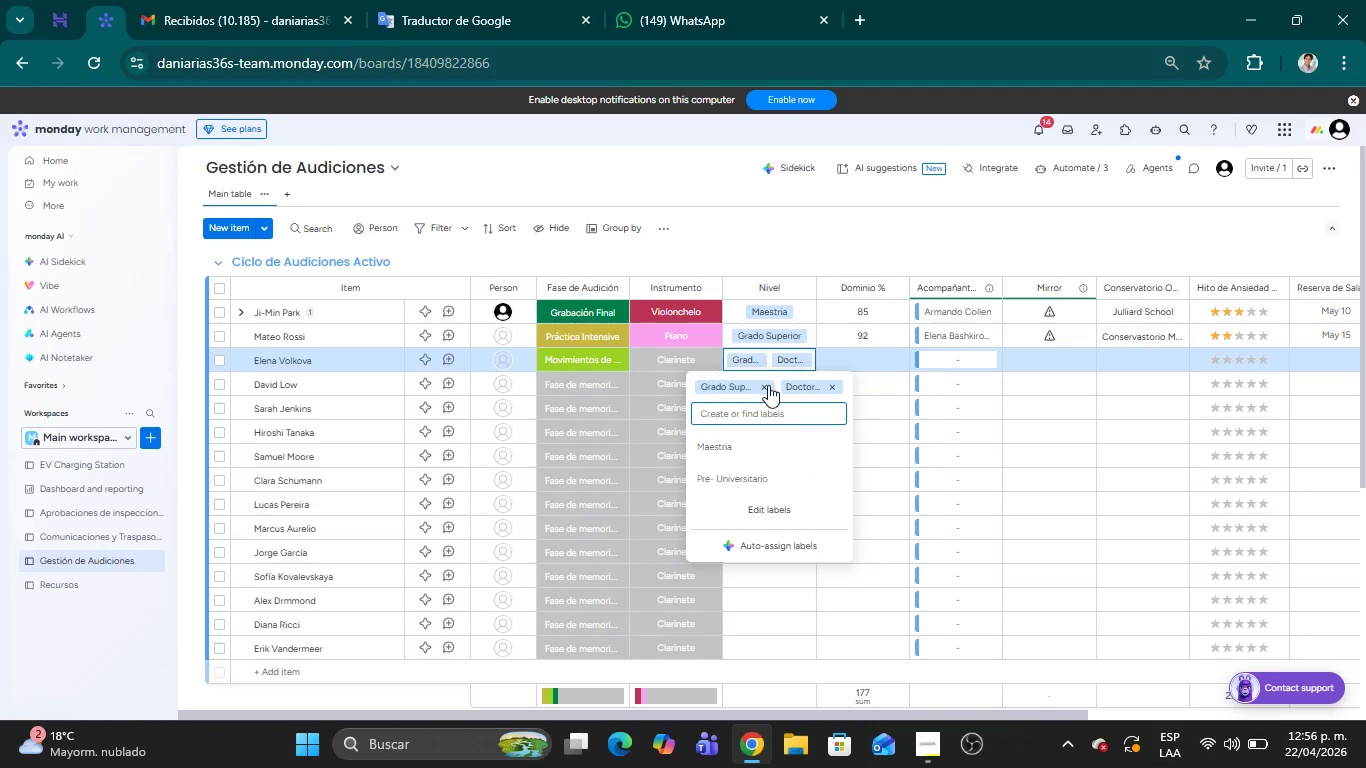 
left_click([767, 385])
 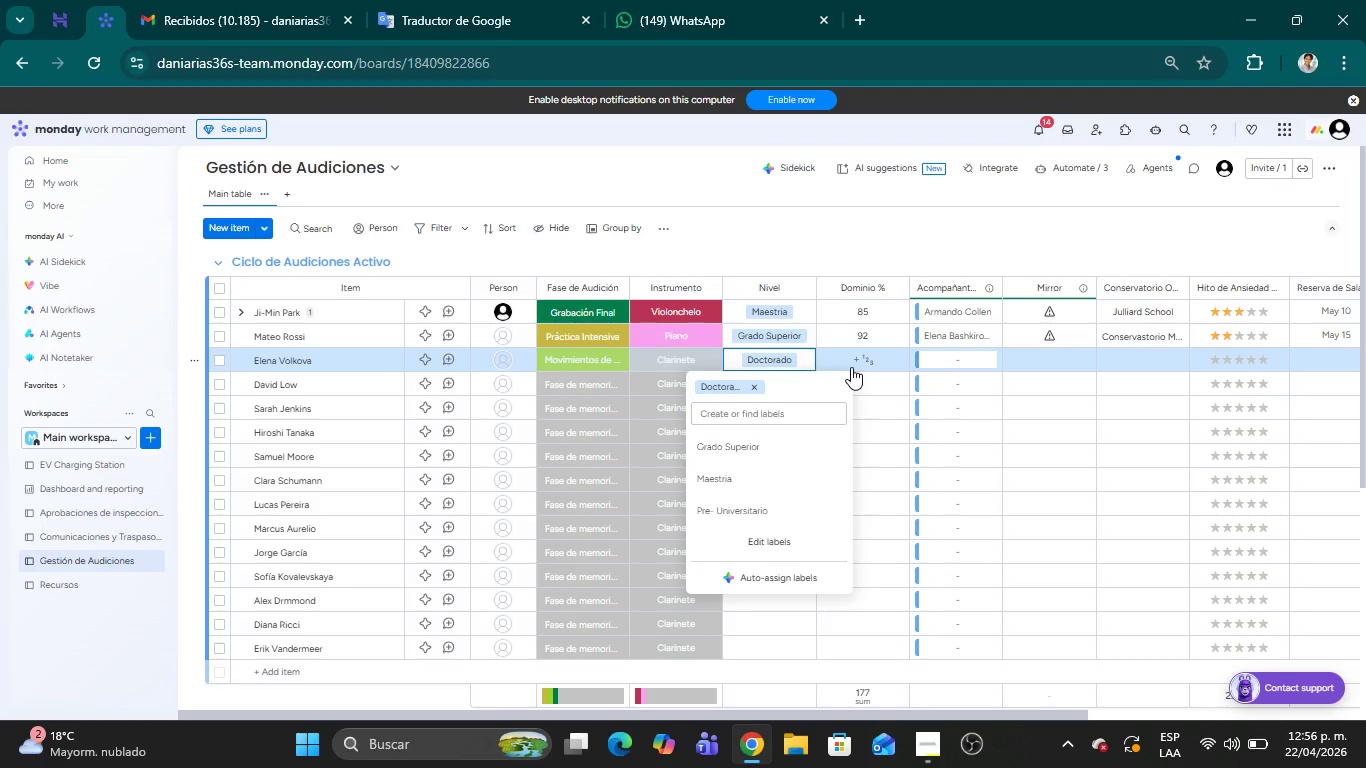 
wait(6.23)
 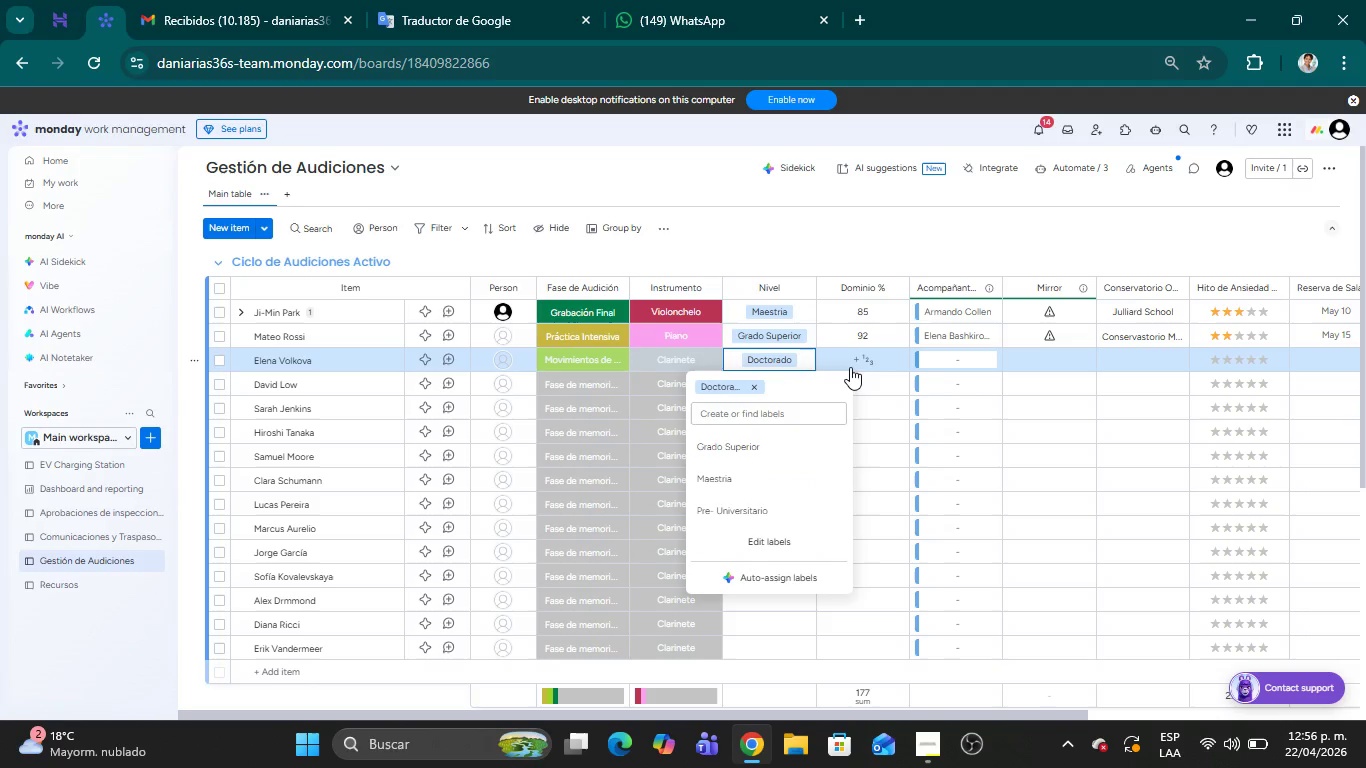 
left_click([597, 355])
 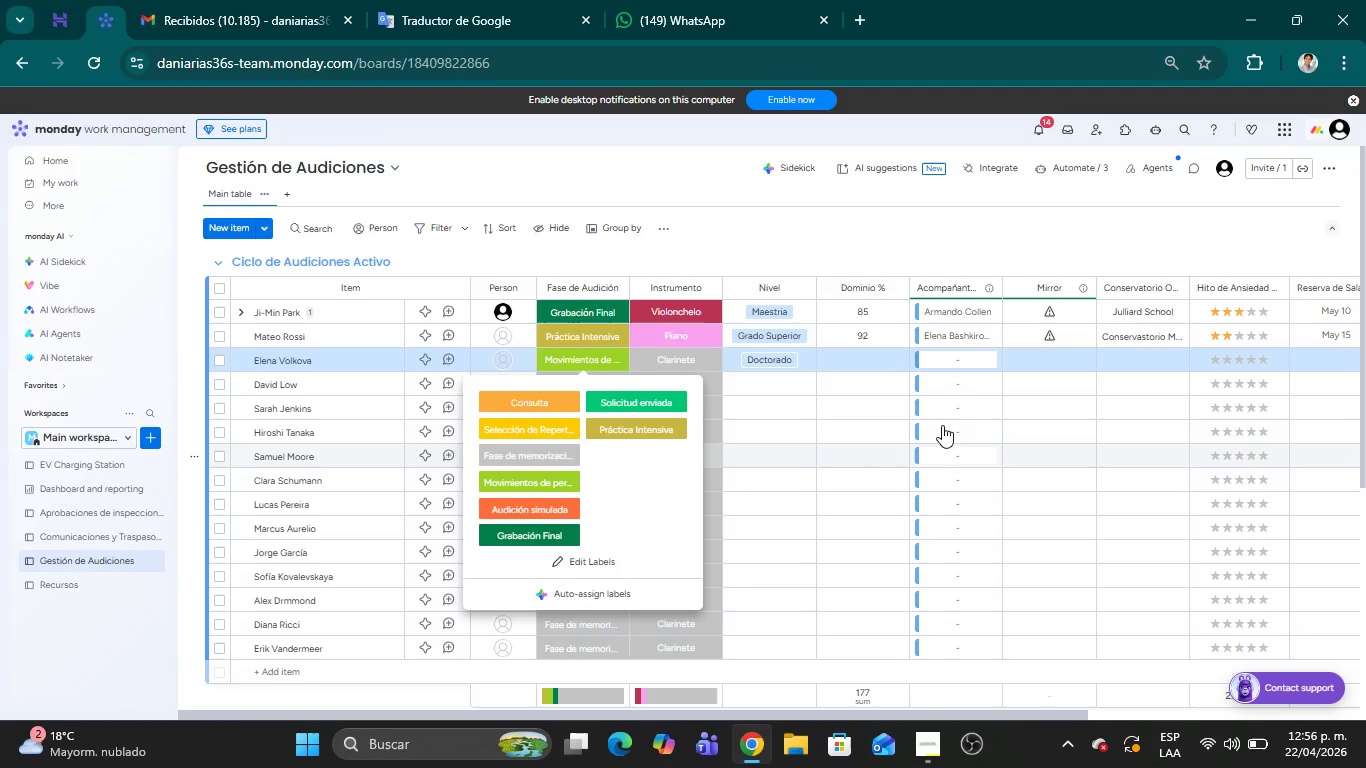 
wait(5.8)
 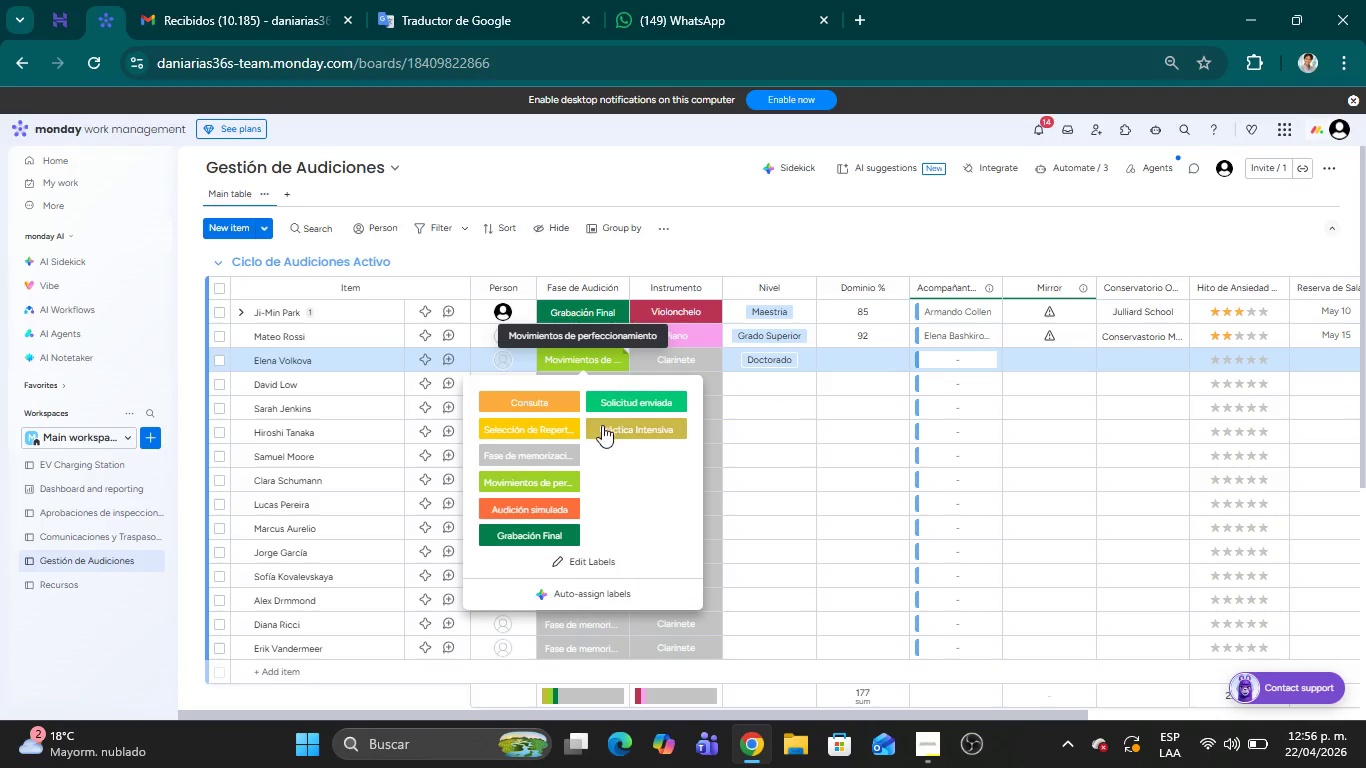 
mouse_move([964, 362])
 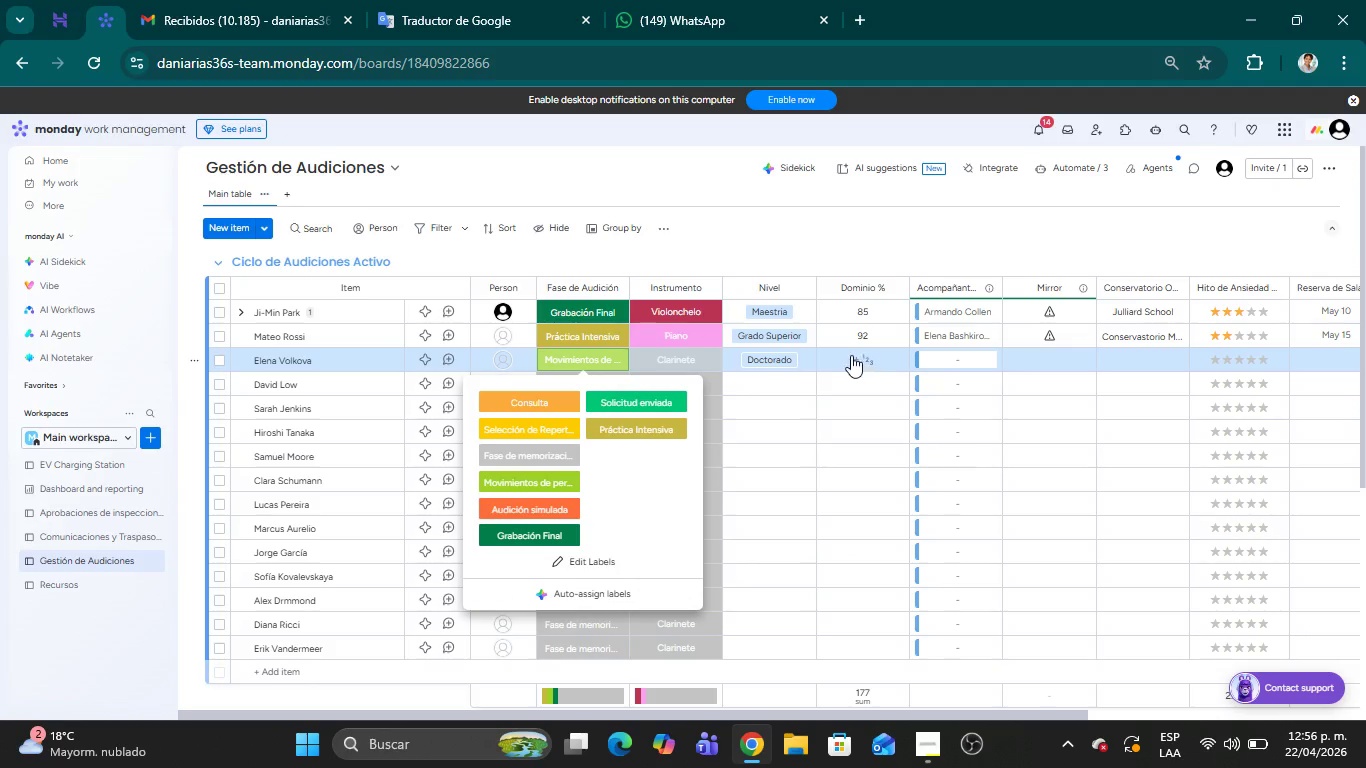 
left_click([850, 355])
 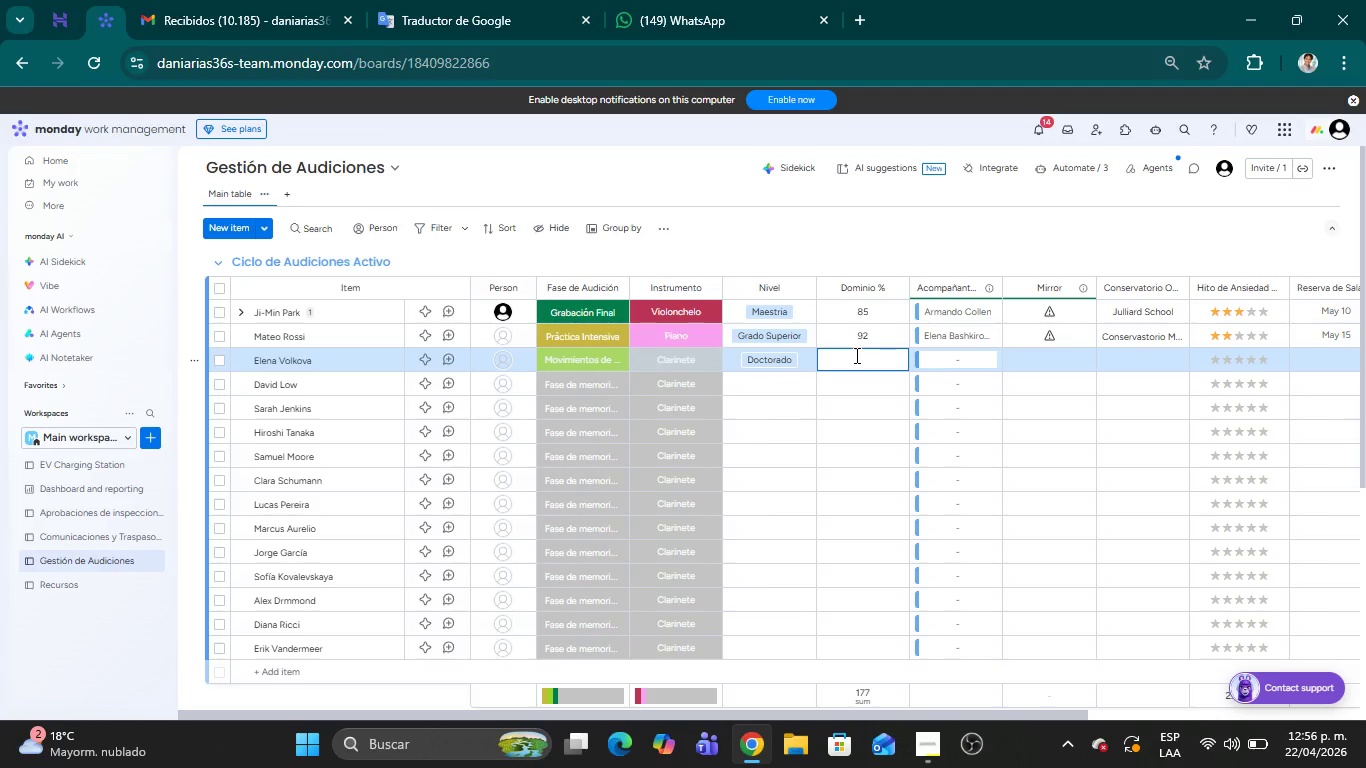 
type(60)
 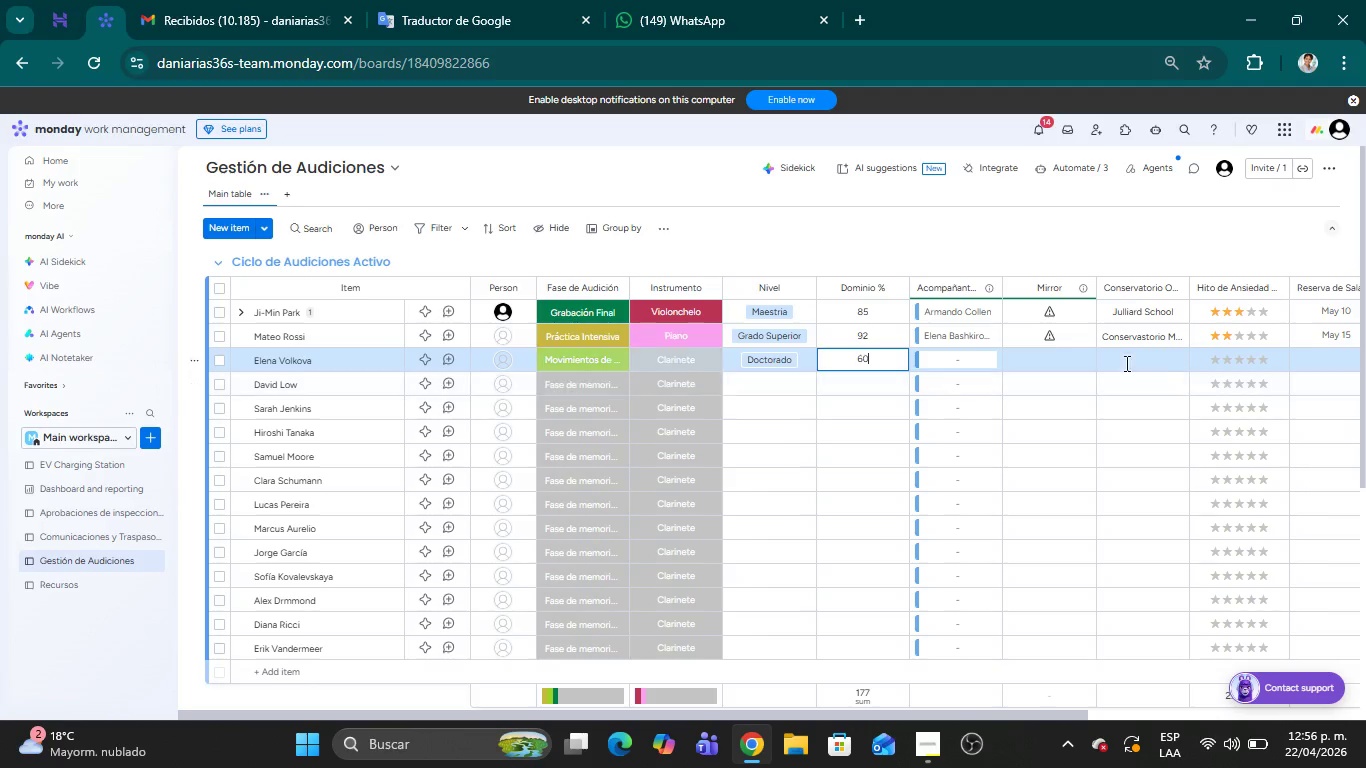 
left_click([1253, 362])
 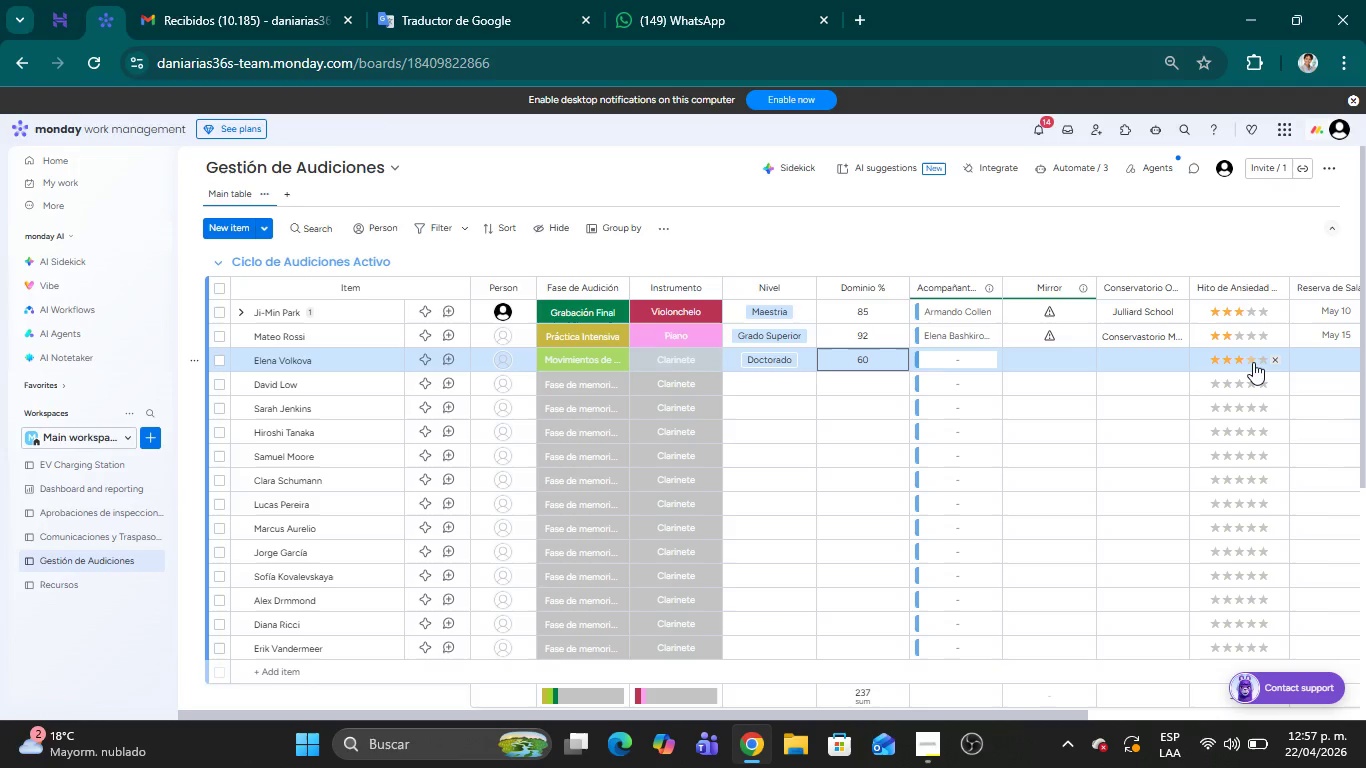 
wait(5.39)
 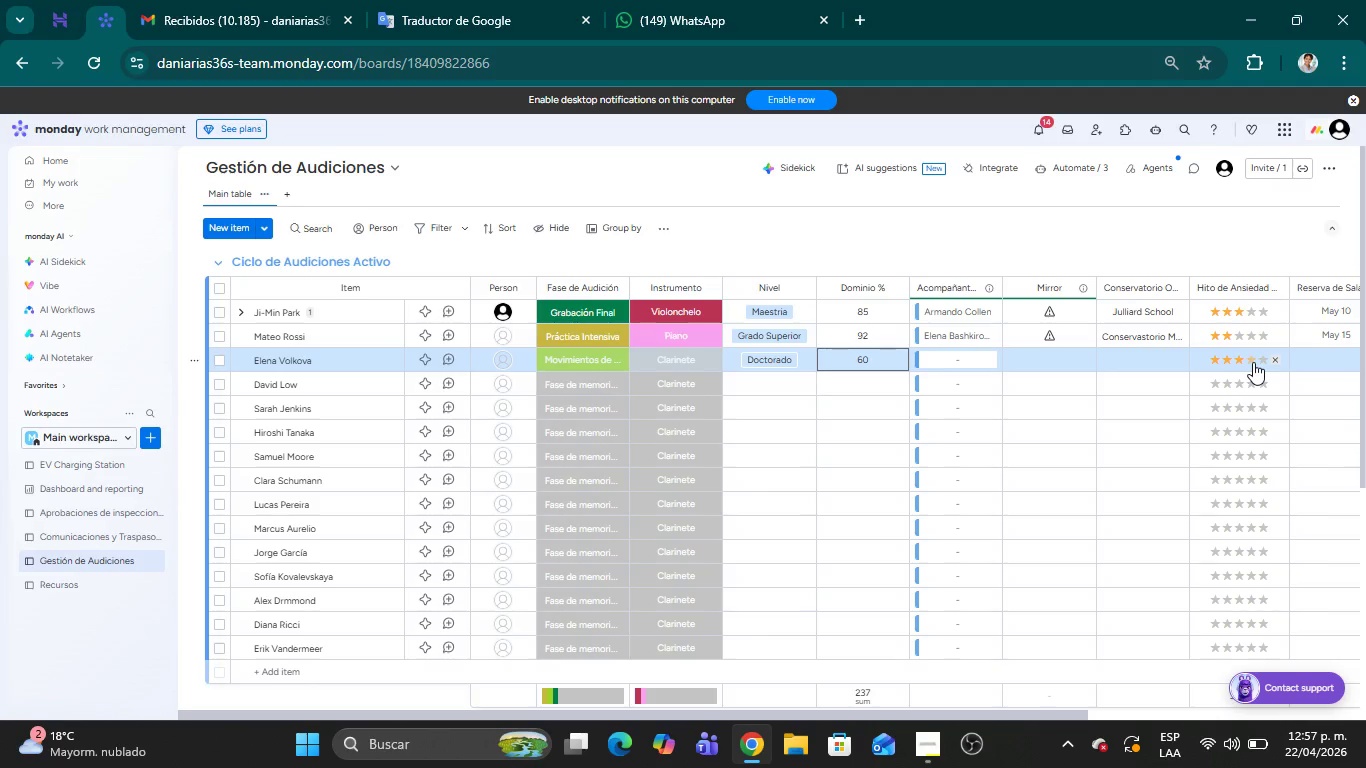 
left_click([950, 360])
 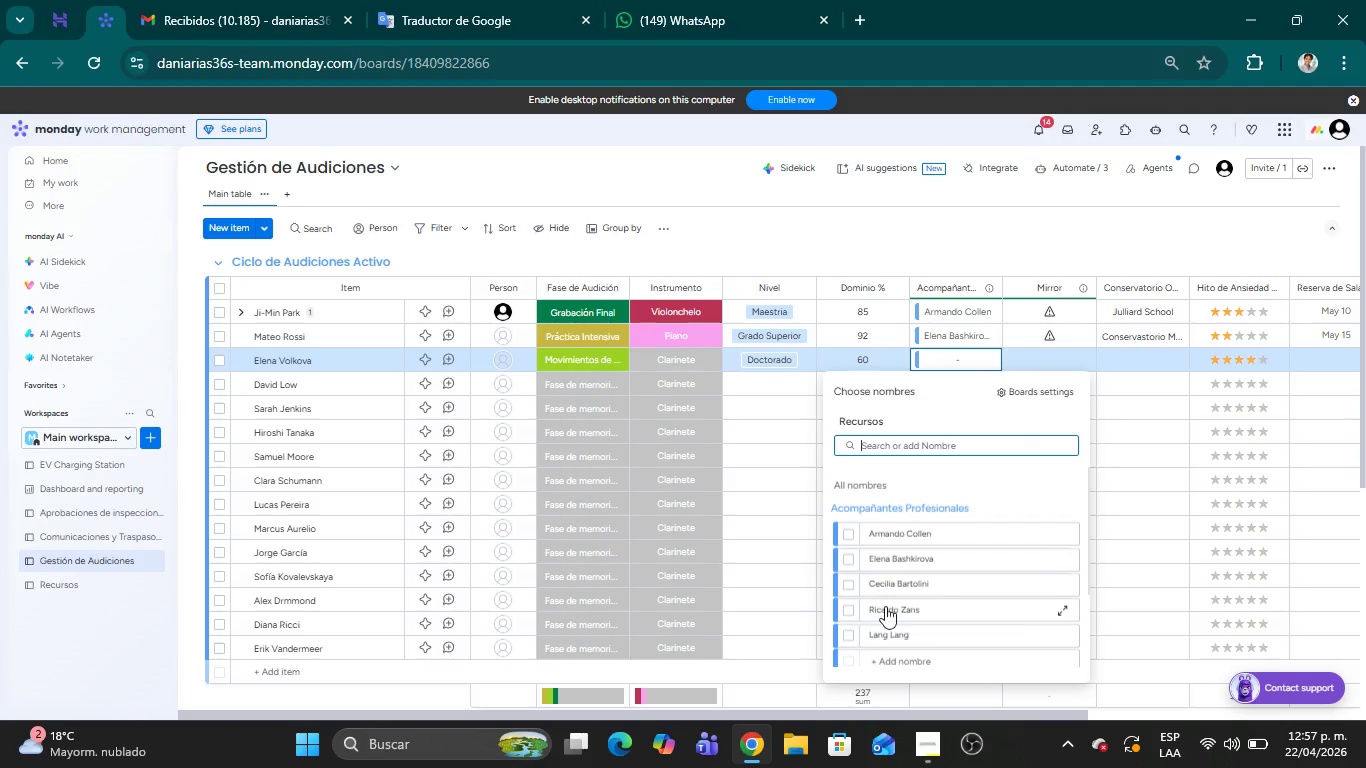 
left_click([846, 581])
 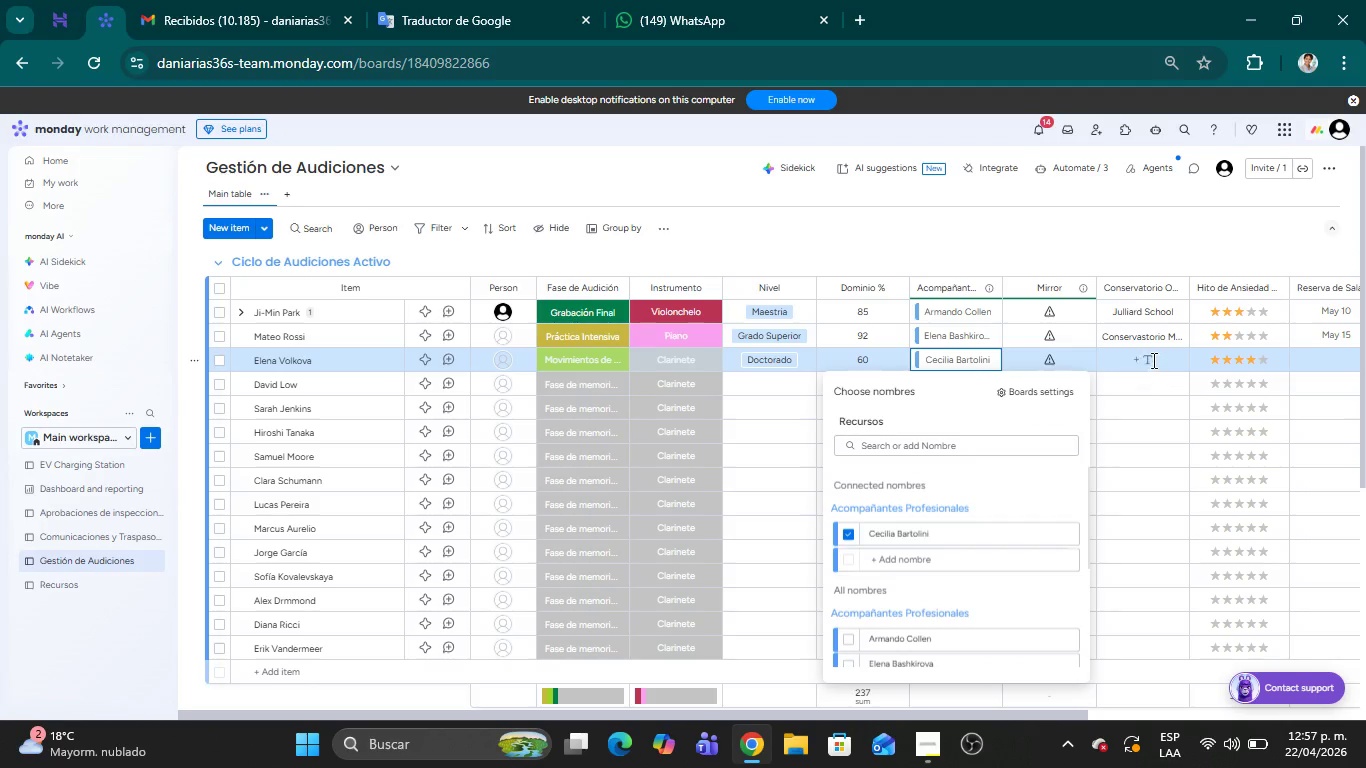 
wait(5.14)
 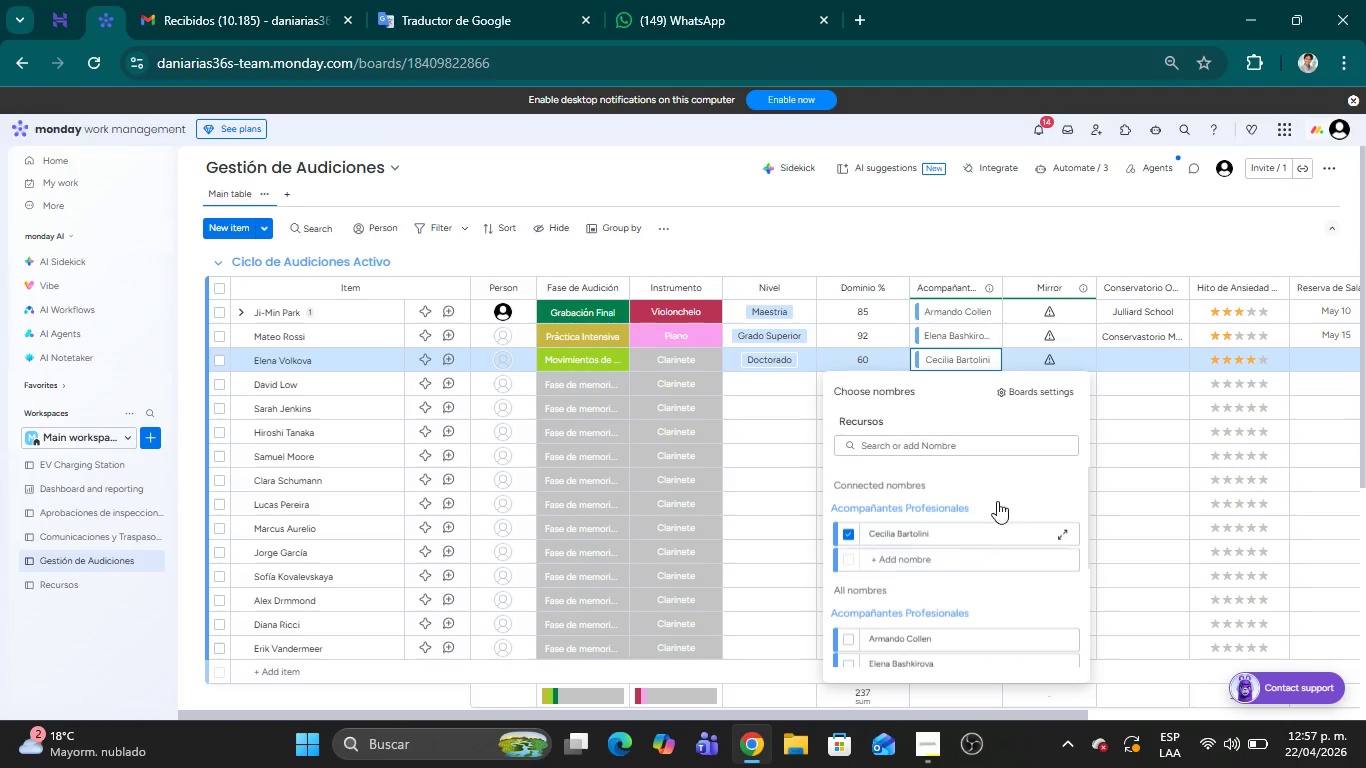 
left_click([1153, 359])
 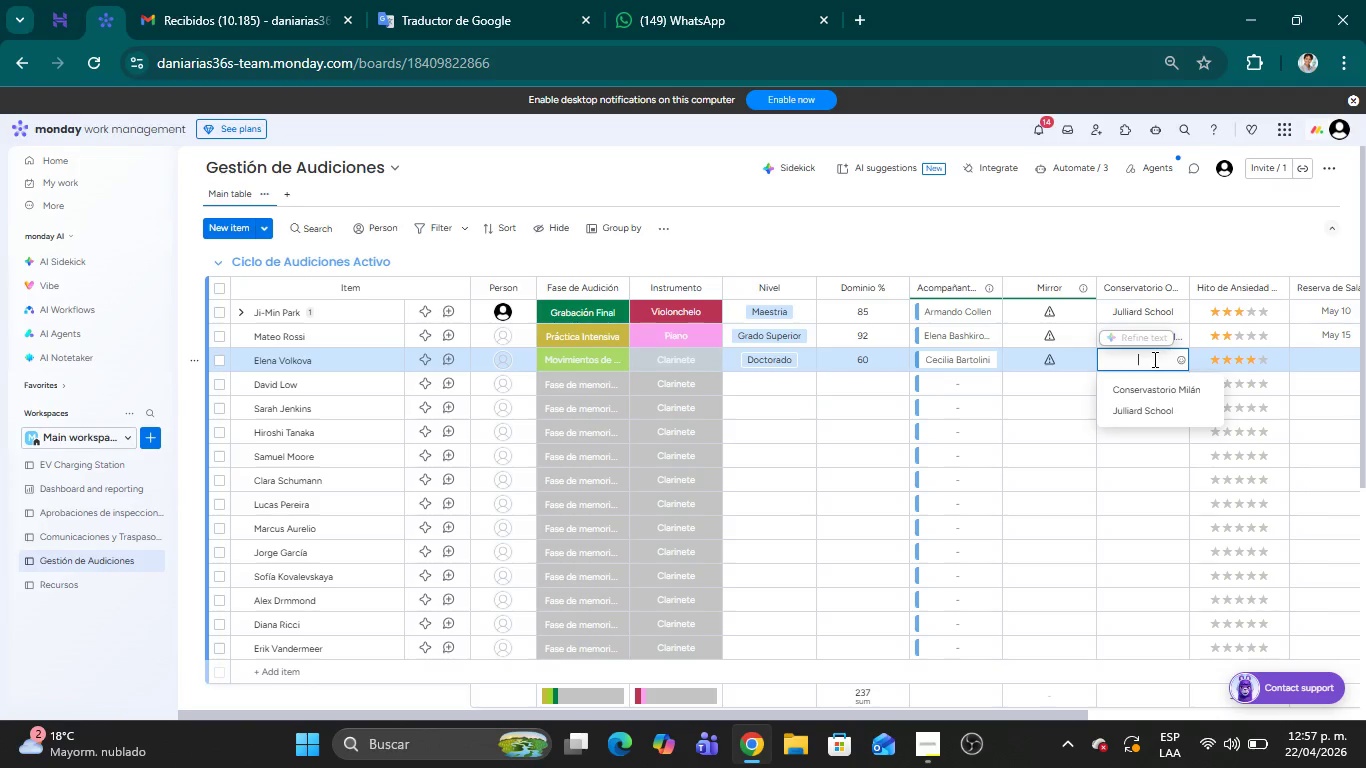 
type(Royal Academy)
 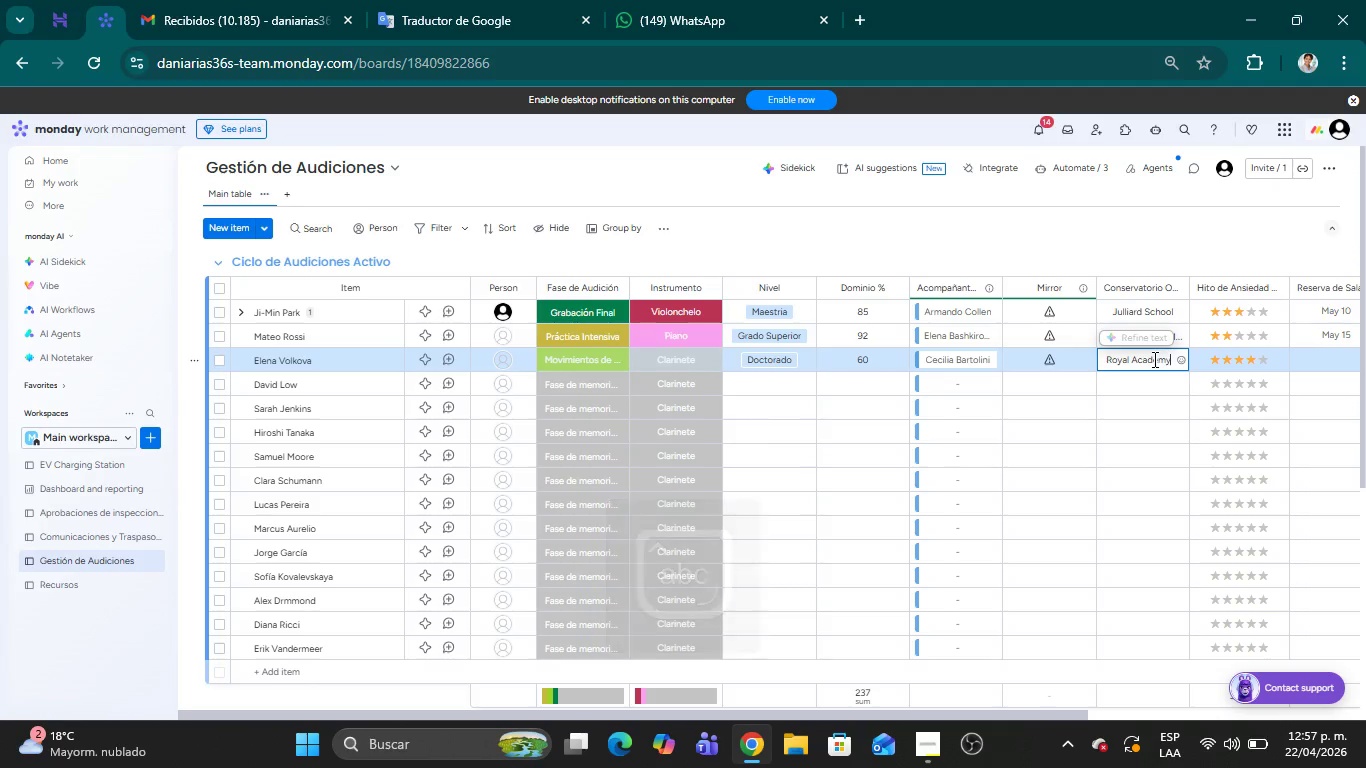 
mouse_move([1314, 368])
 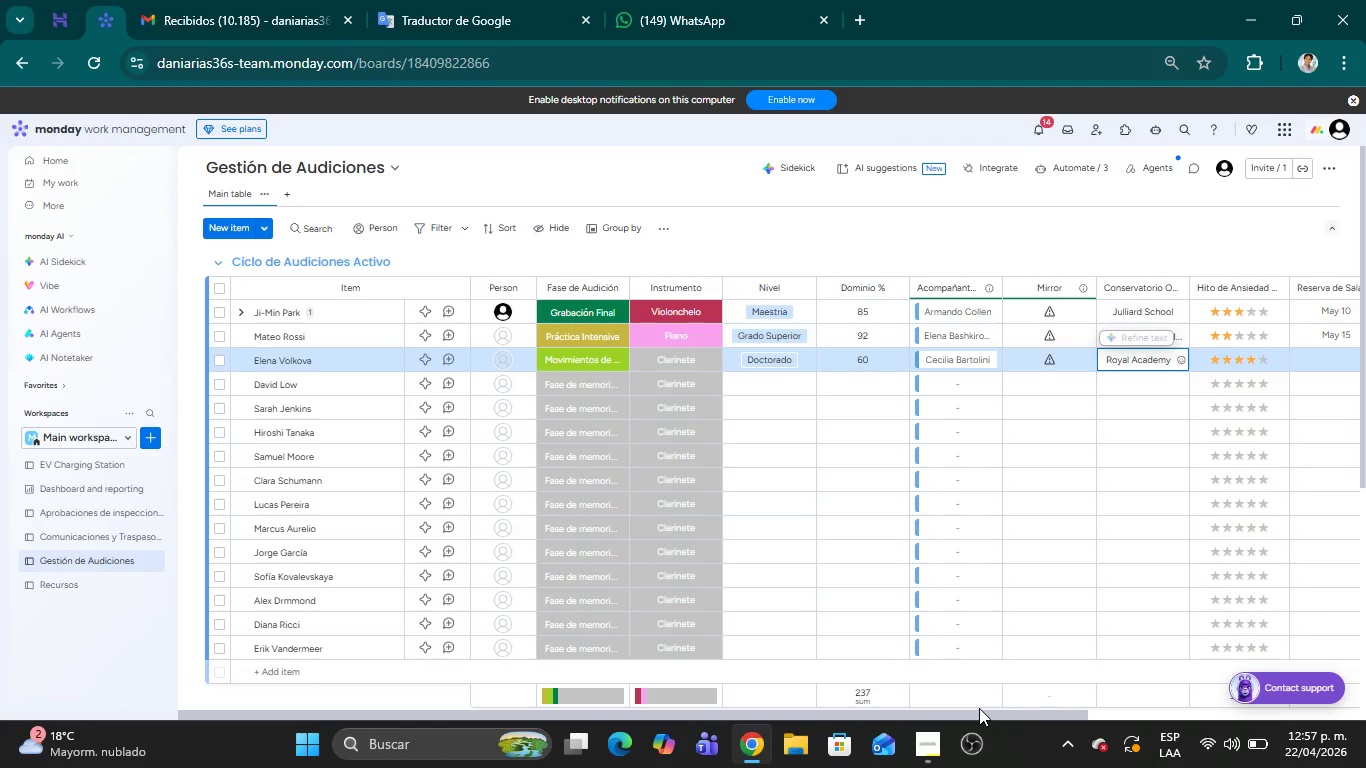 
left_click_drag(start_coordinate=[980, 711], to_coordinate=[1054, 711])
 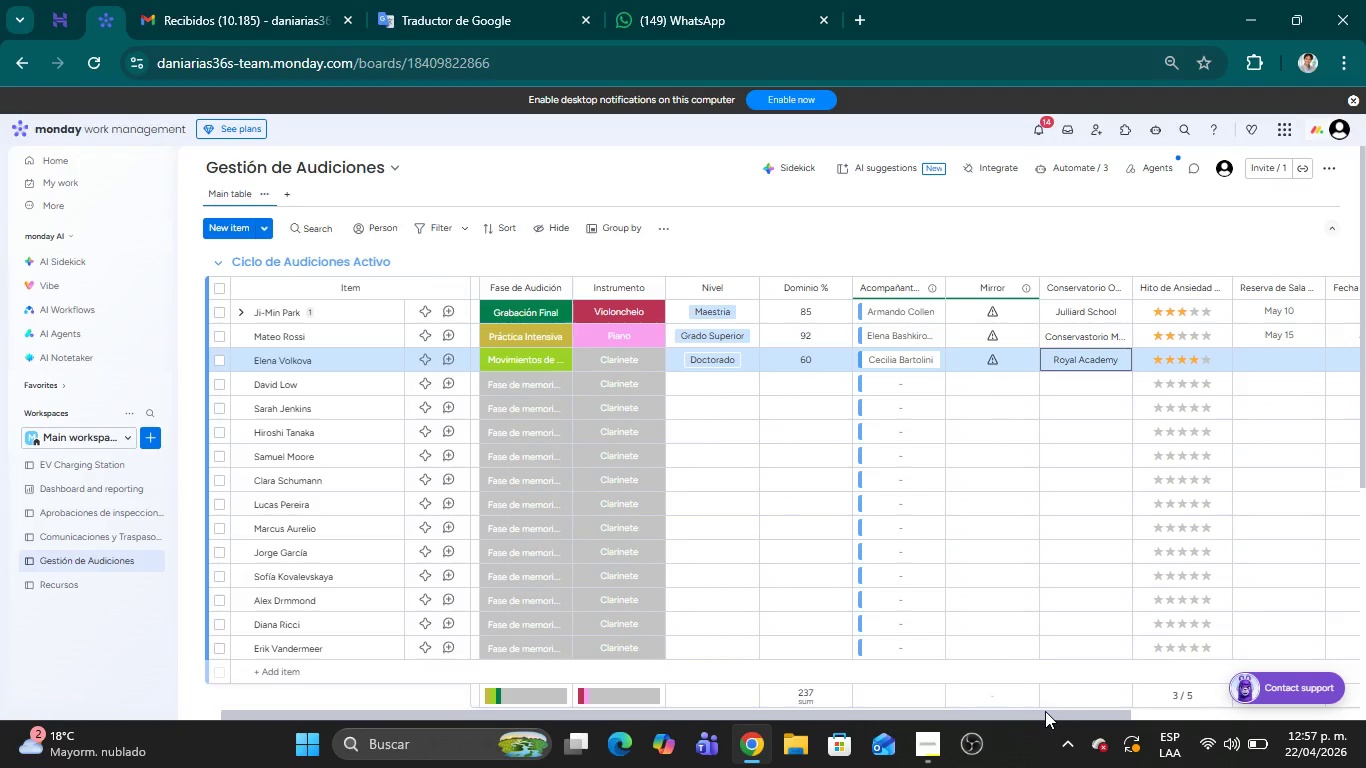 
left_click_drag(start_coordinate=[1045, 711], to_coordinate=[1196, 713])
 